 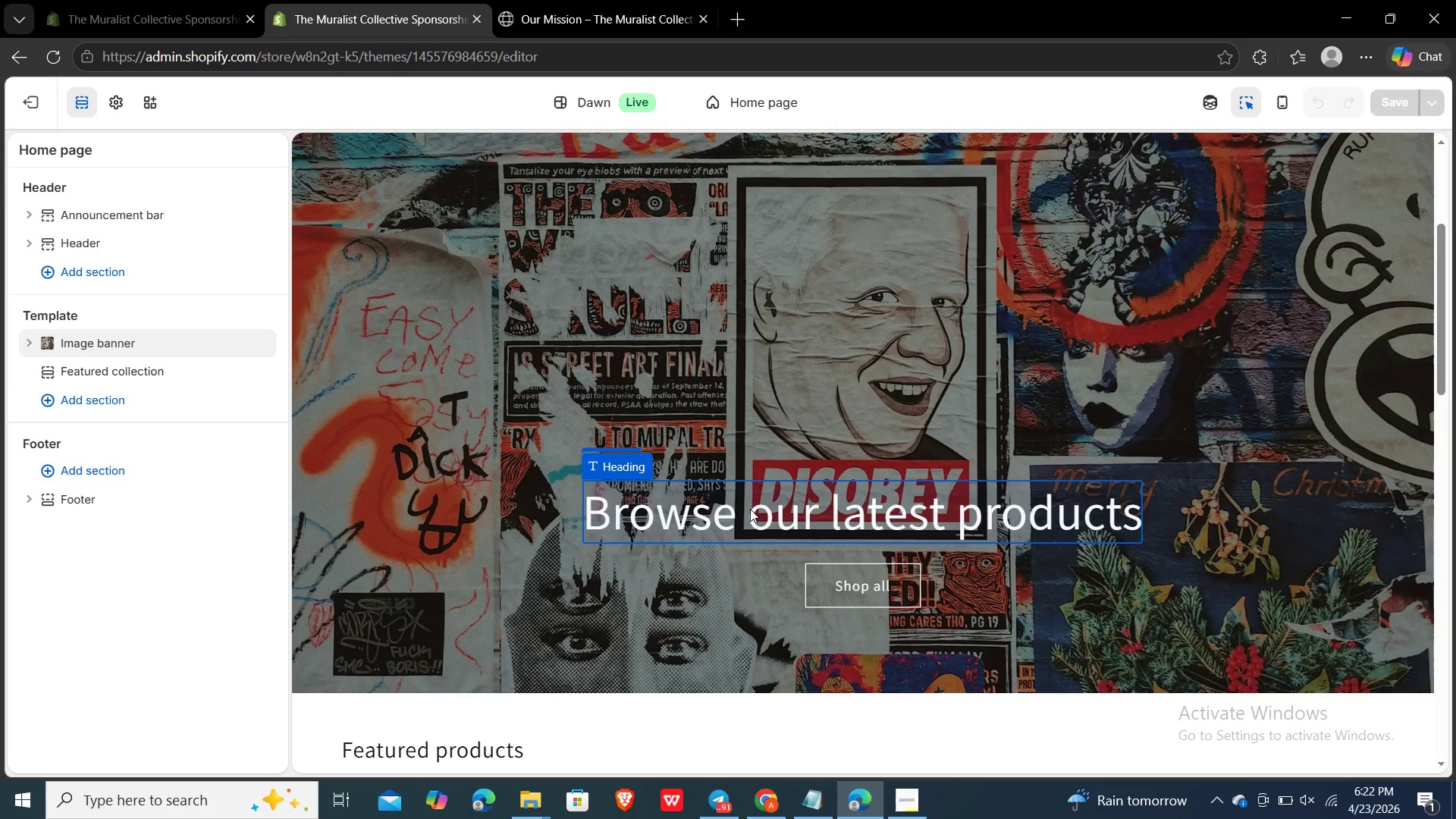 
double_click([1078, 511])
 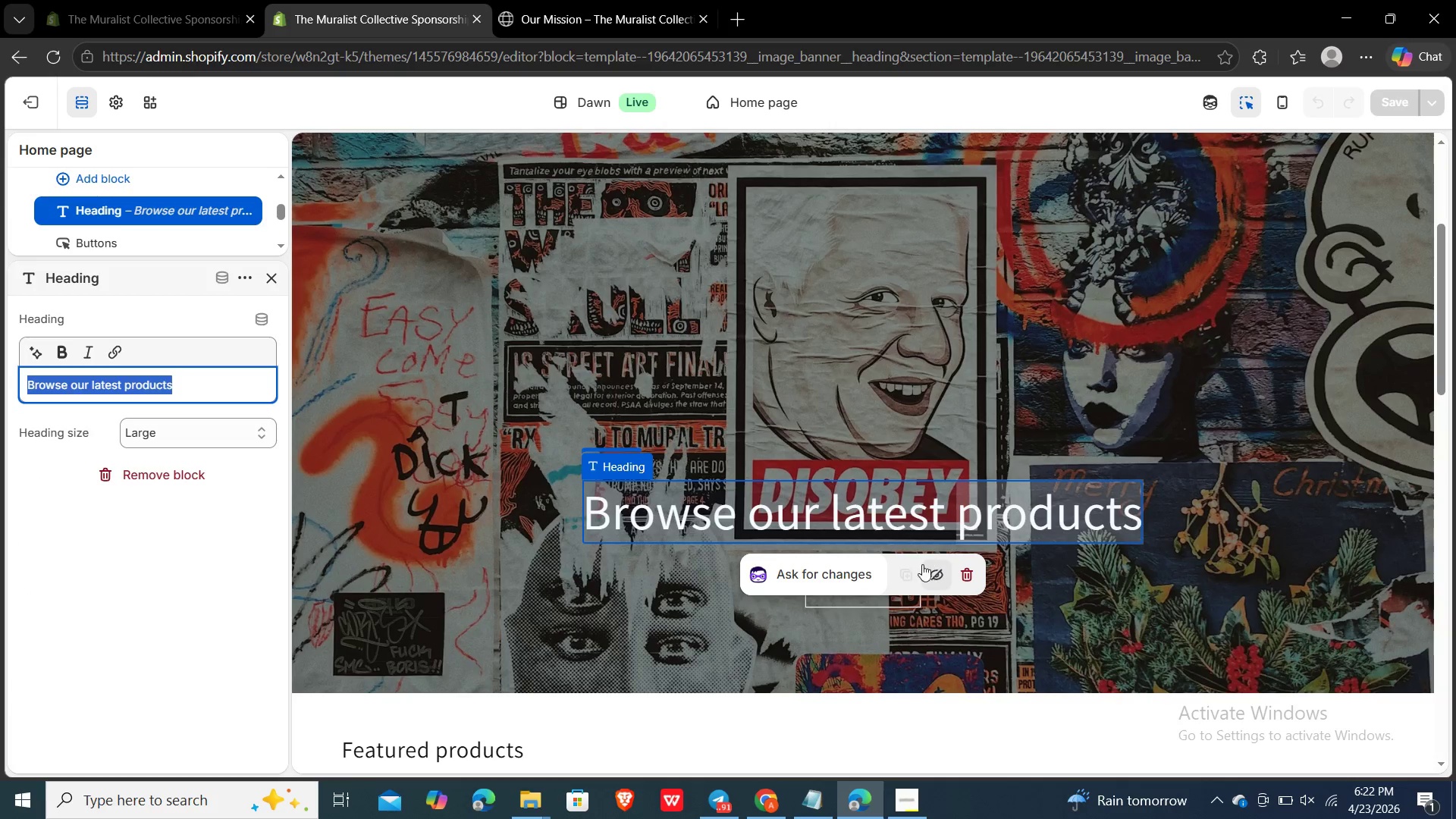 
left_click([874, 566])
 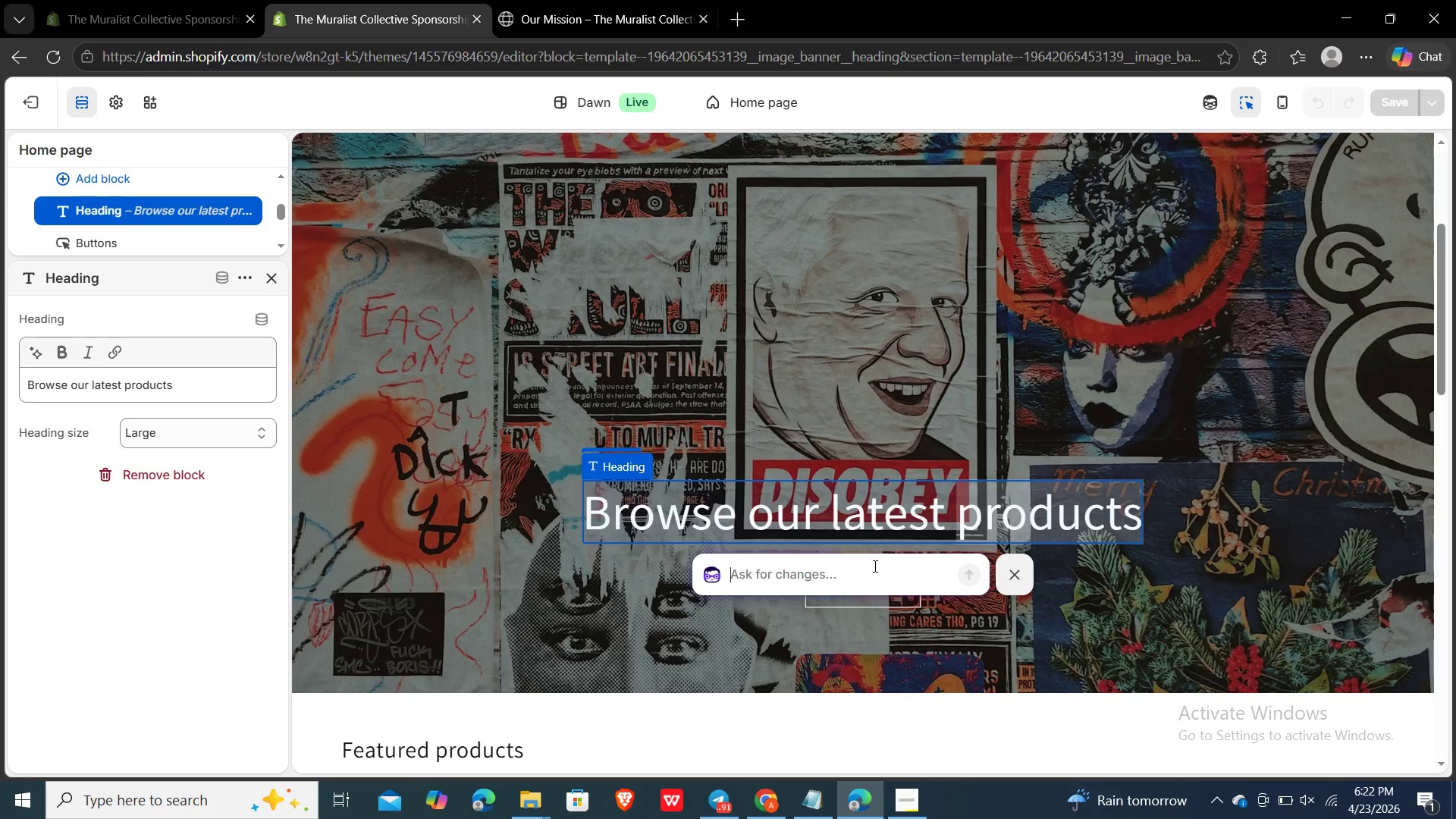 
type(Support The Canopy Project)
 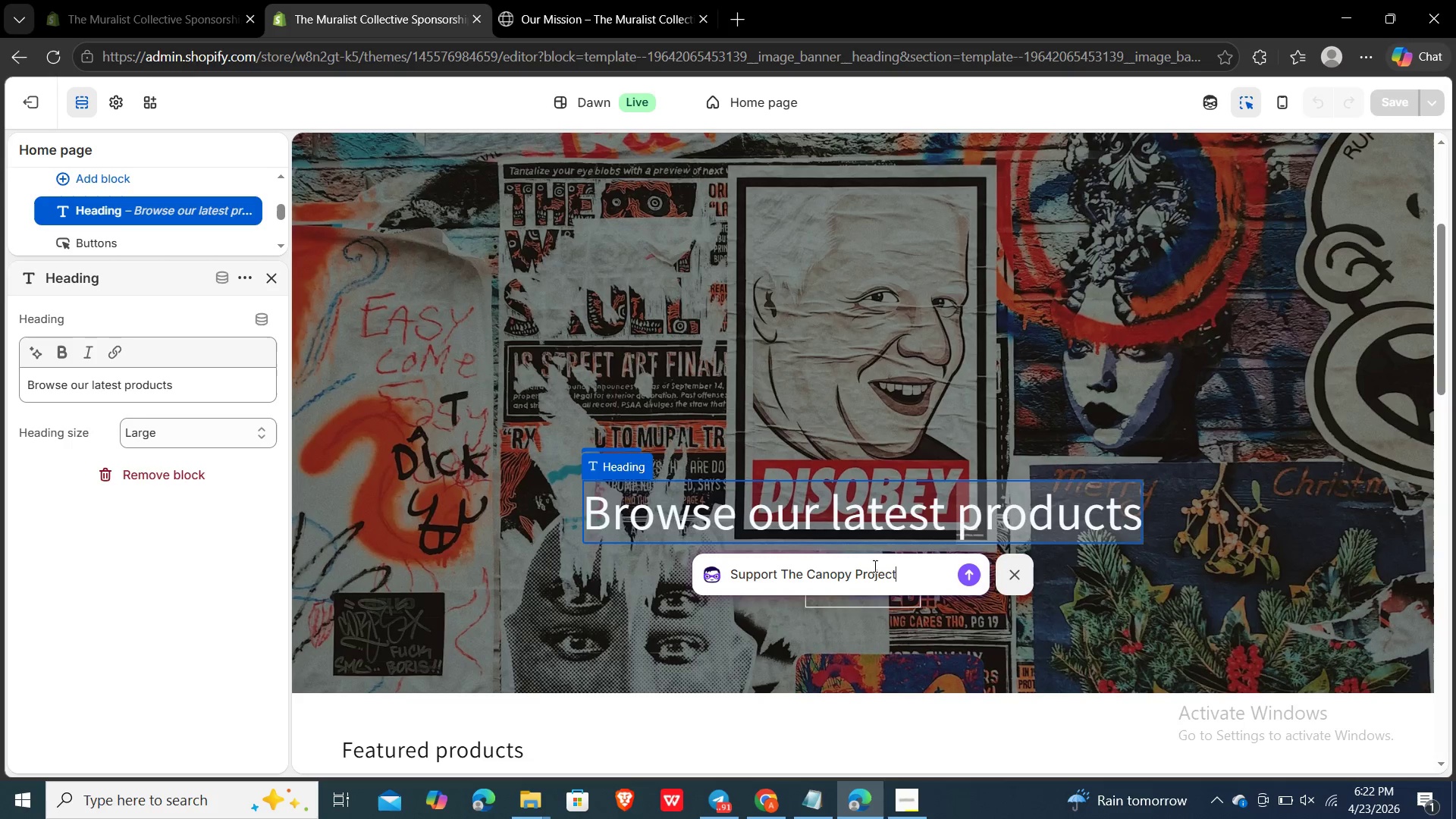 
left_click([968, 576])
 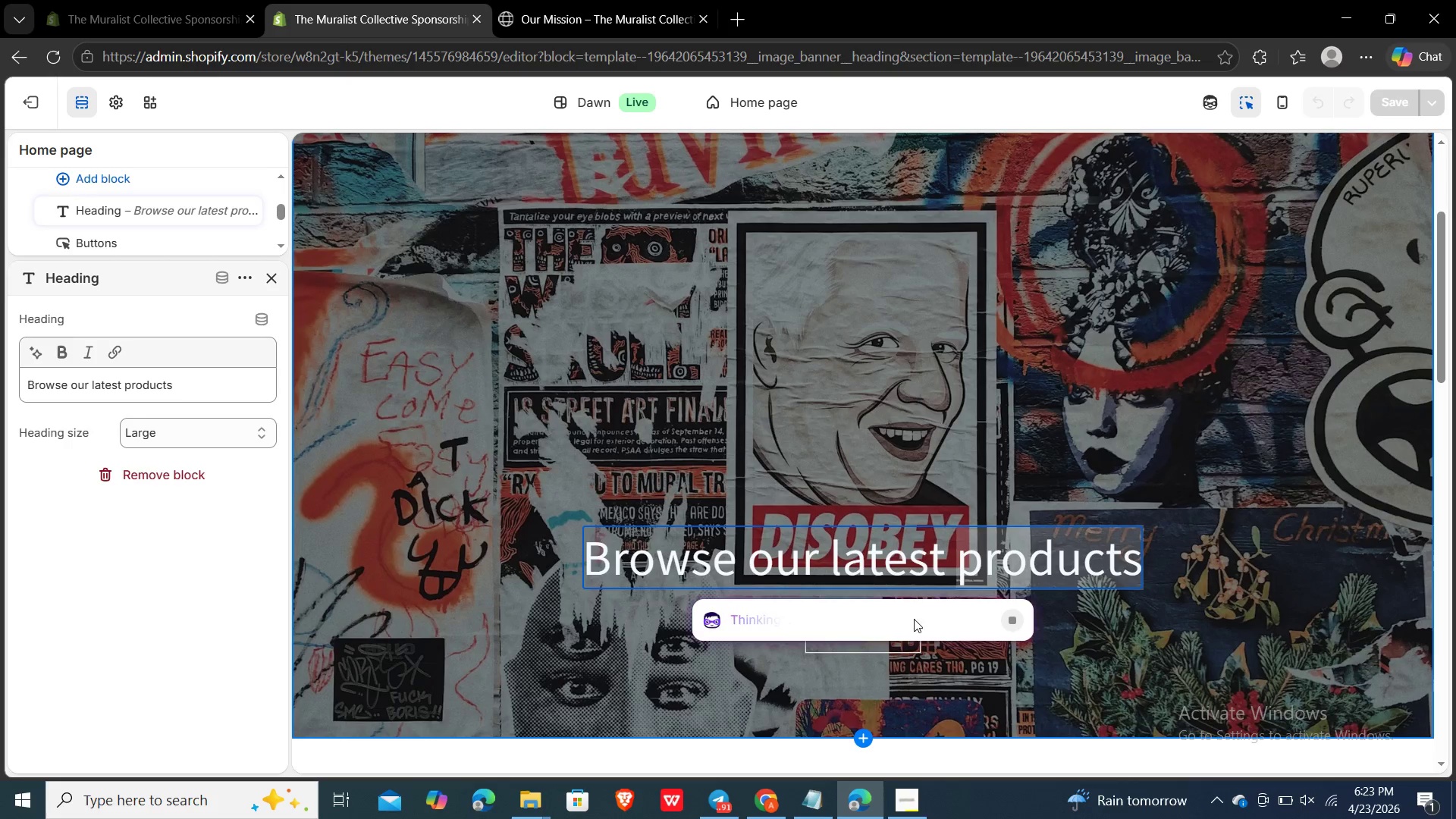 
wait(21.72)
 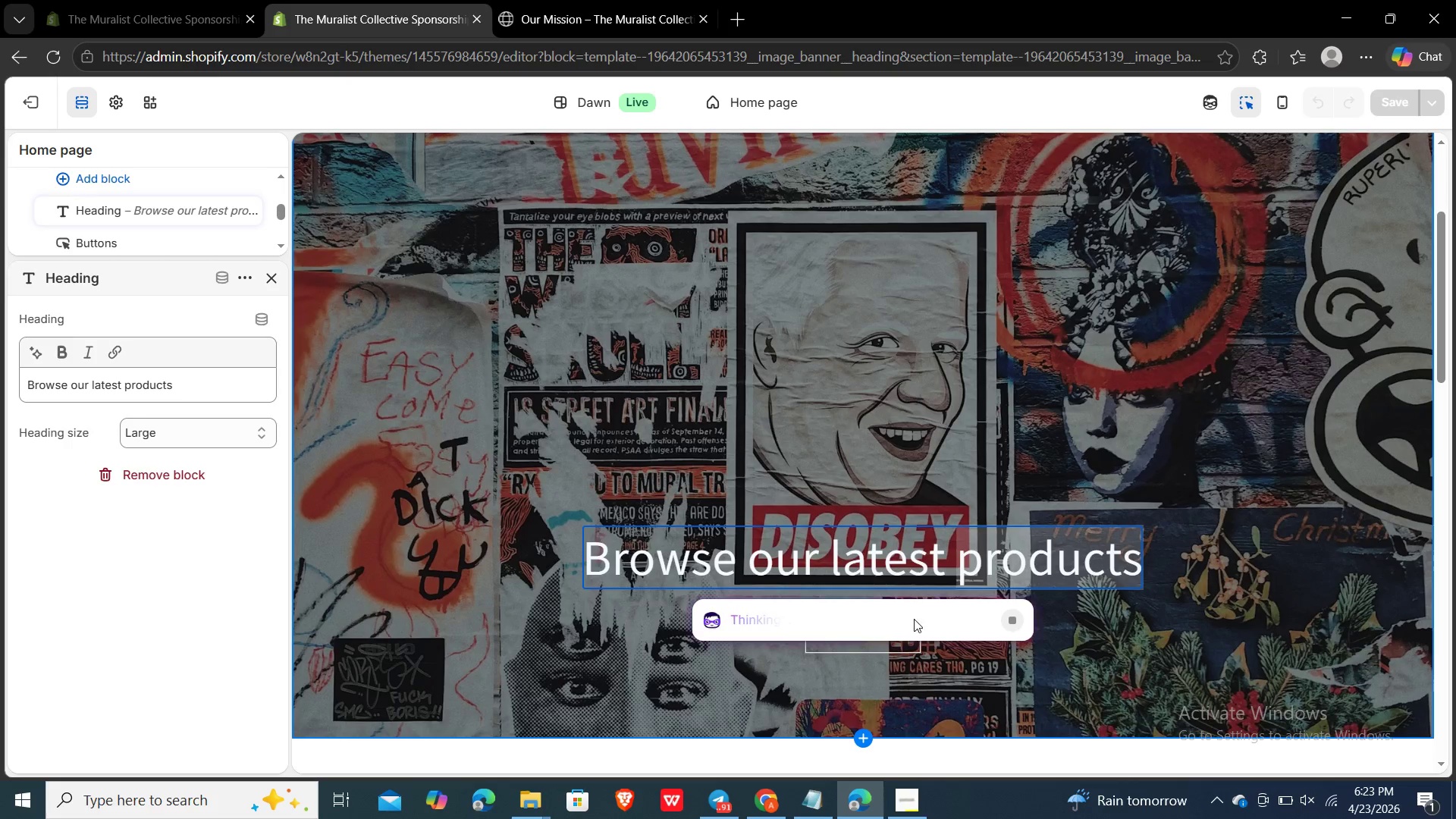 
left_click([1017, 623])
 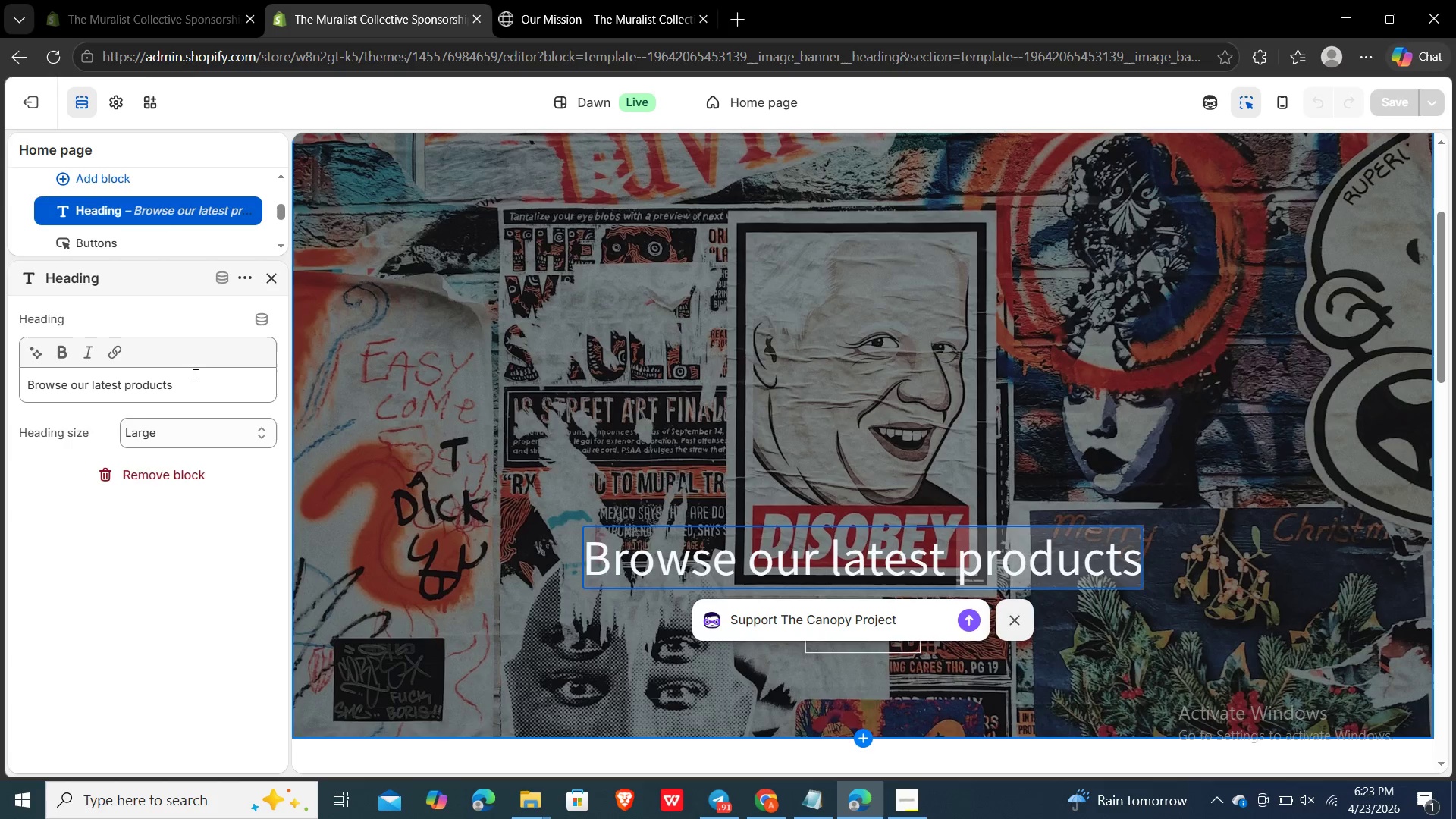 
left_click([187, 388])
 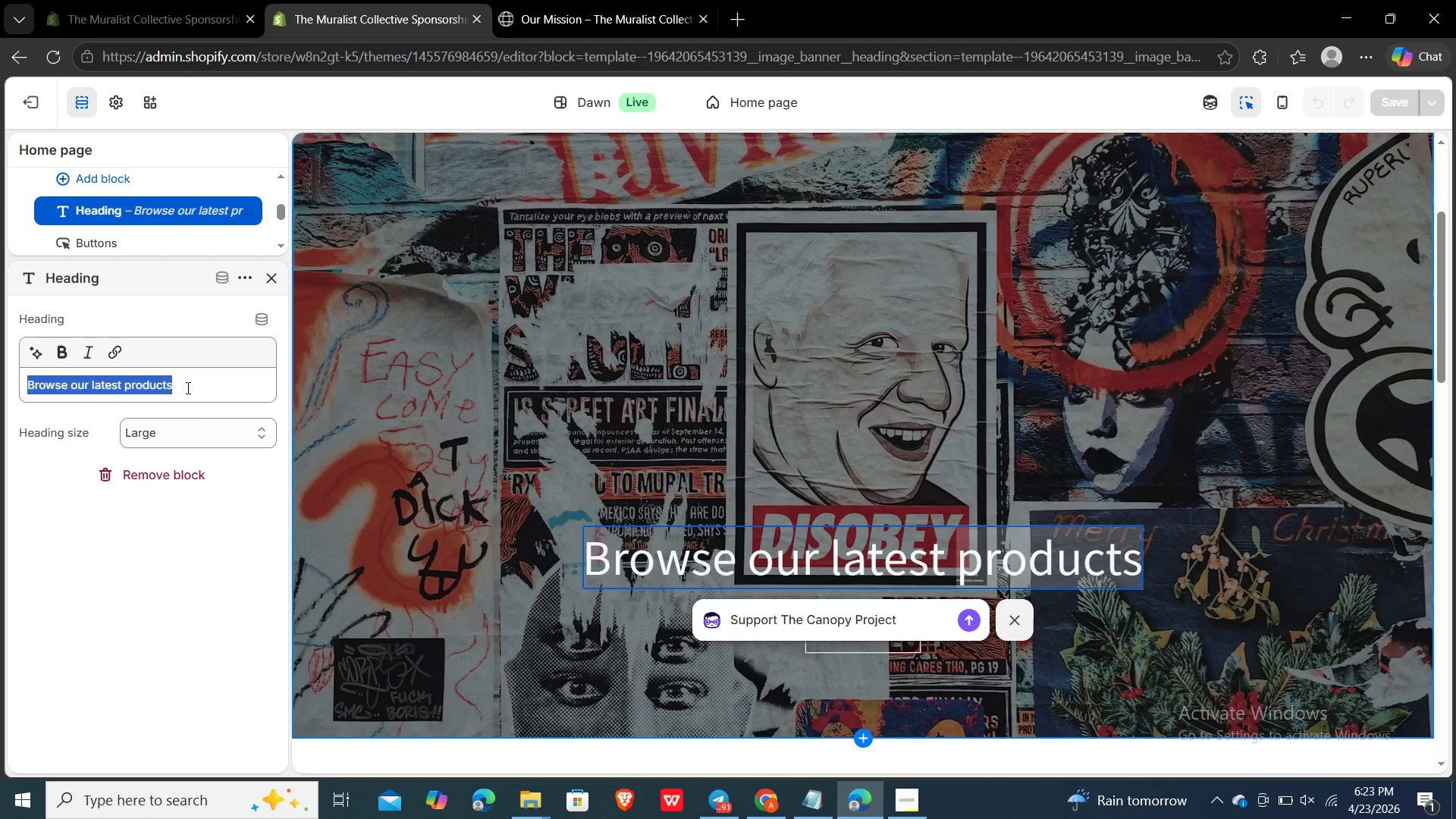 
type(\[NumLock])
key(Backspace)
key(Backspace)
type(The )
 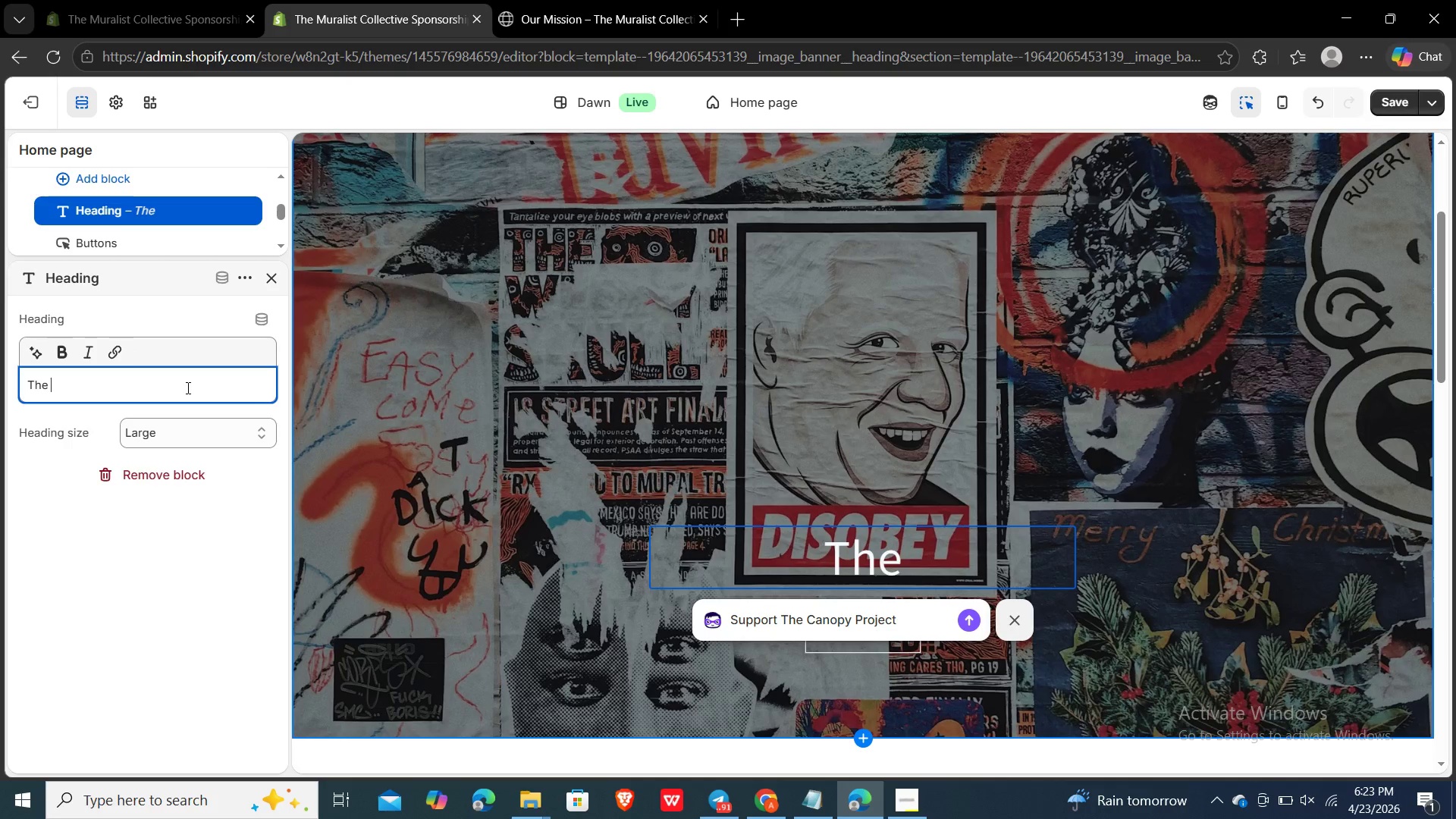 
key(ArrowLeft)
 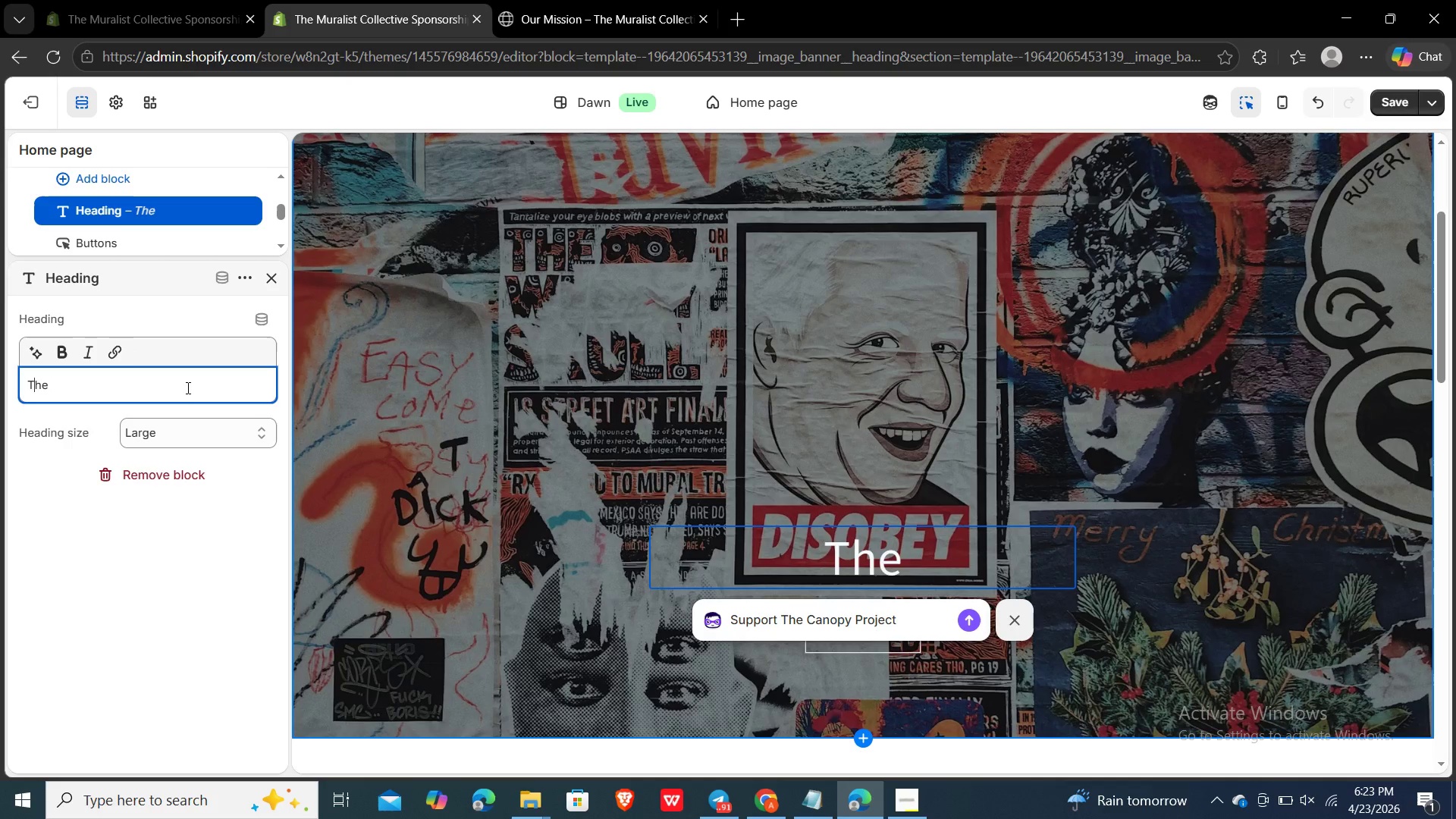 
key(ArrowLeft)
 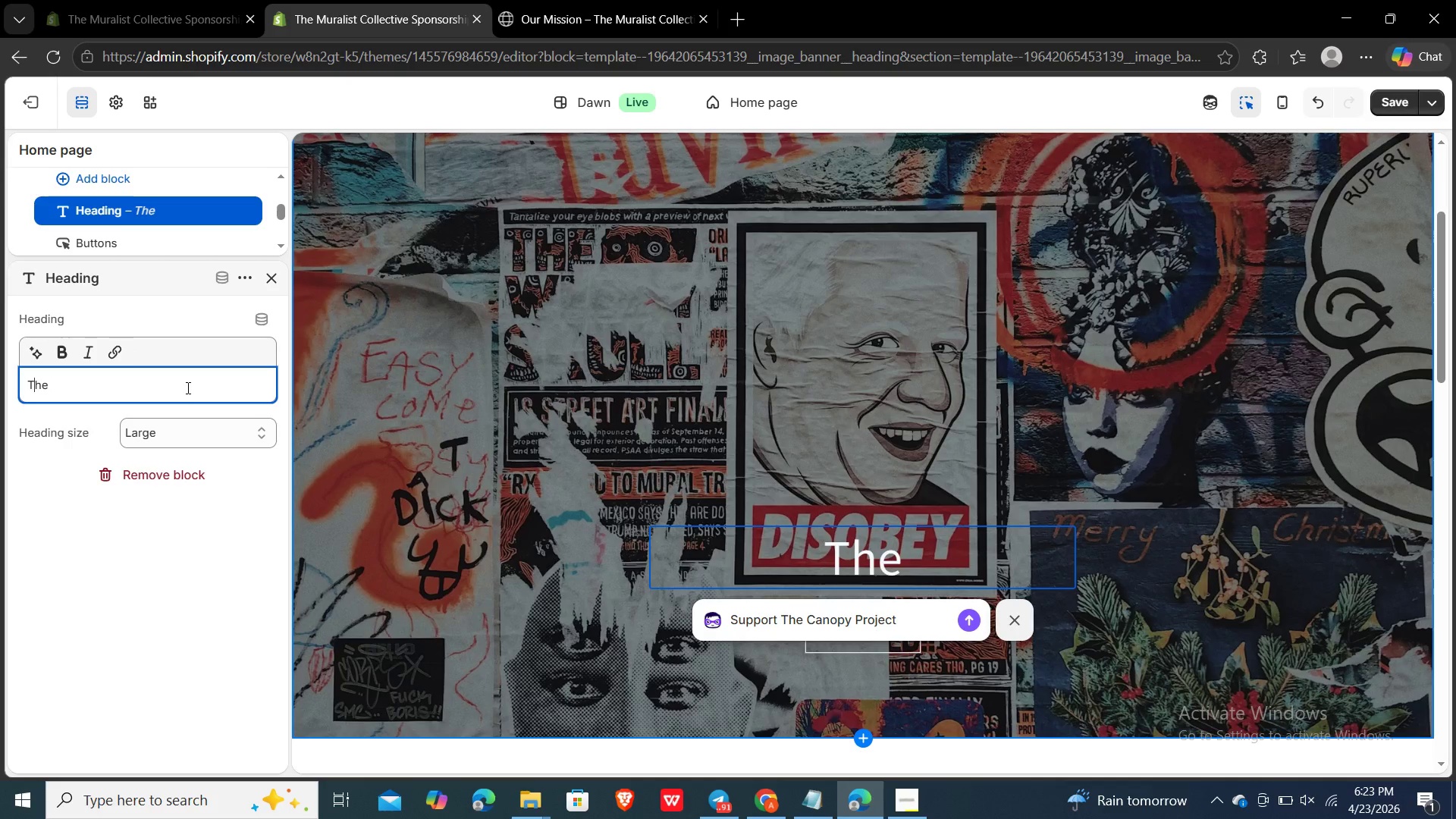 
key(ArrowLeft)
 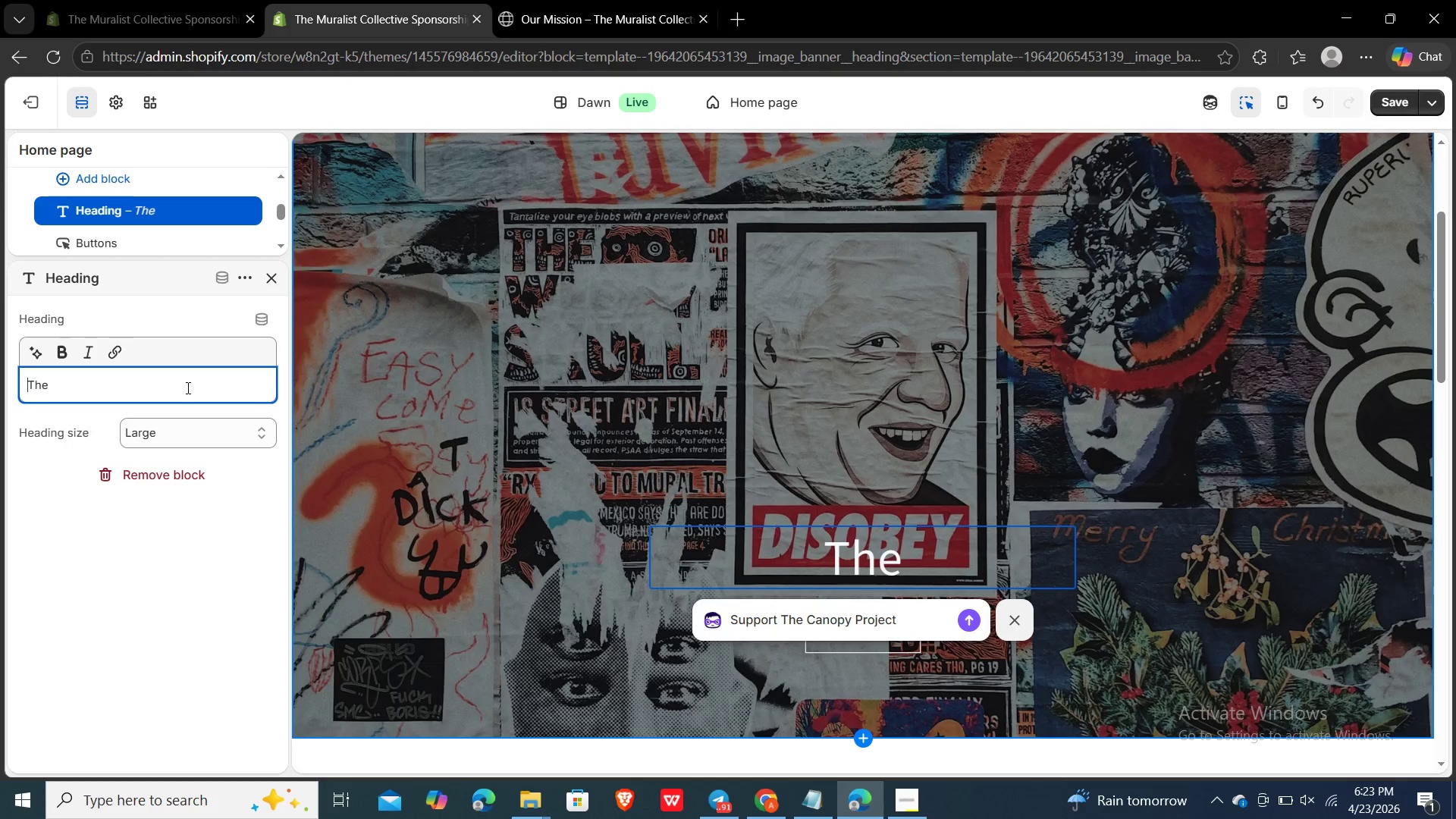 
key(ArrowLeft)
 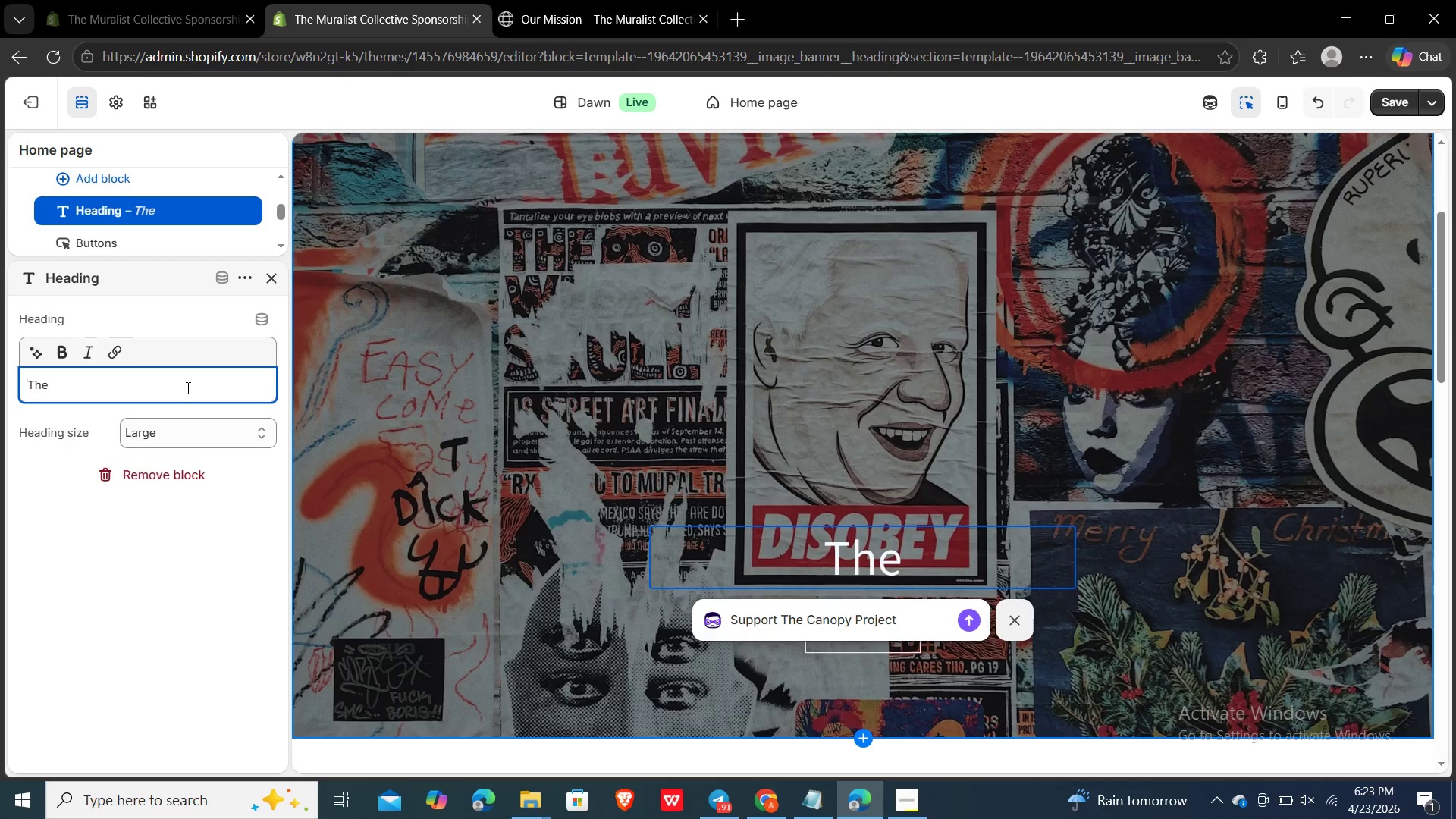 
type(Support Canopy Project)
 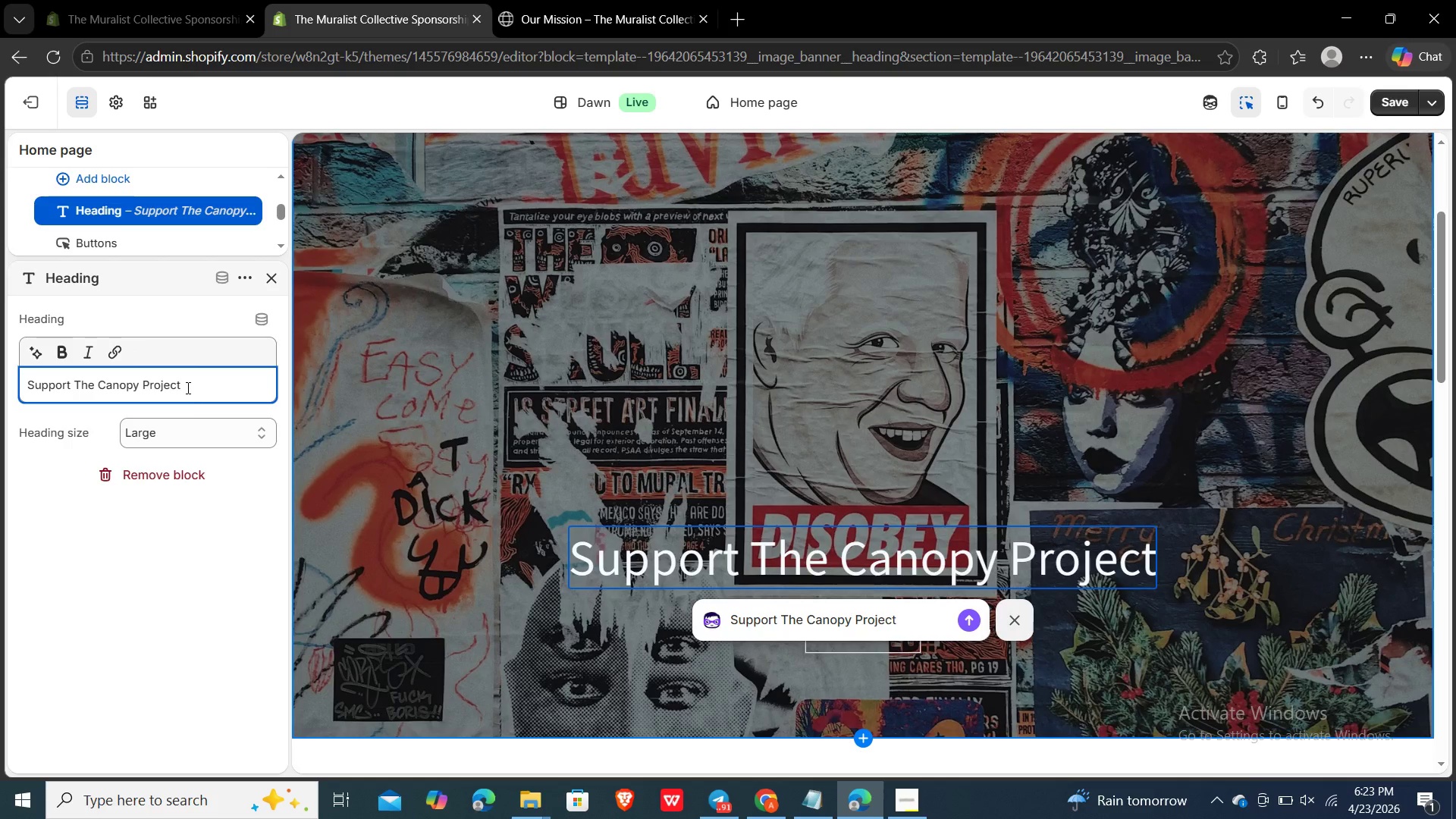 
hold_key(key=ArrowRight, duration=0.77)
 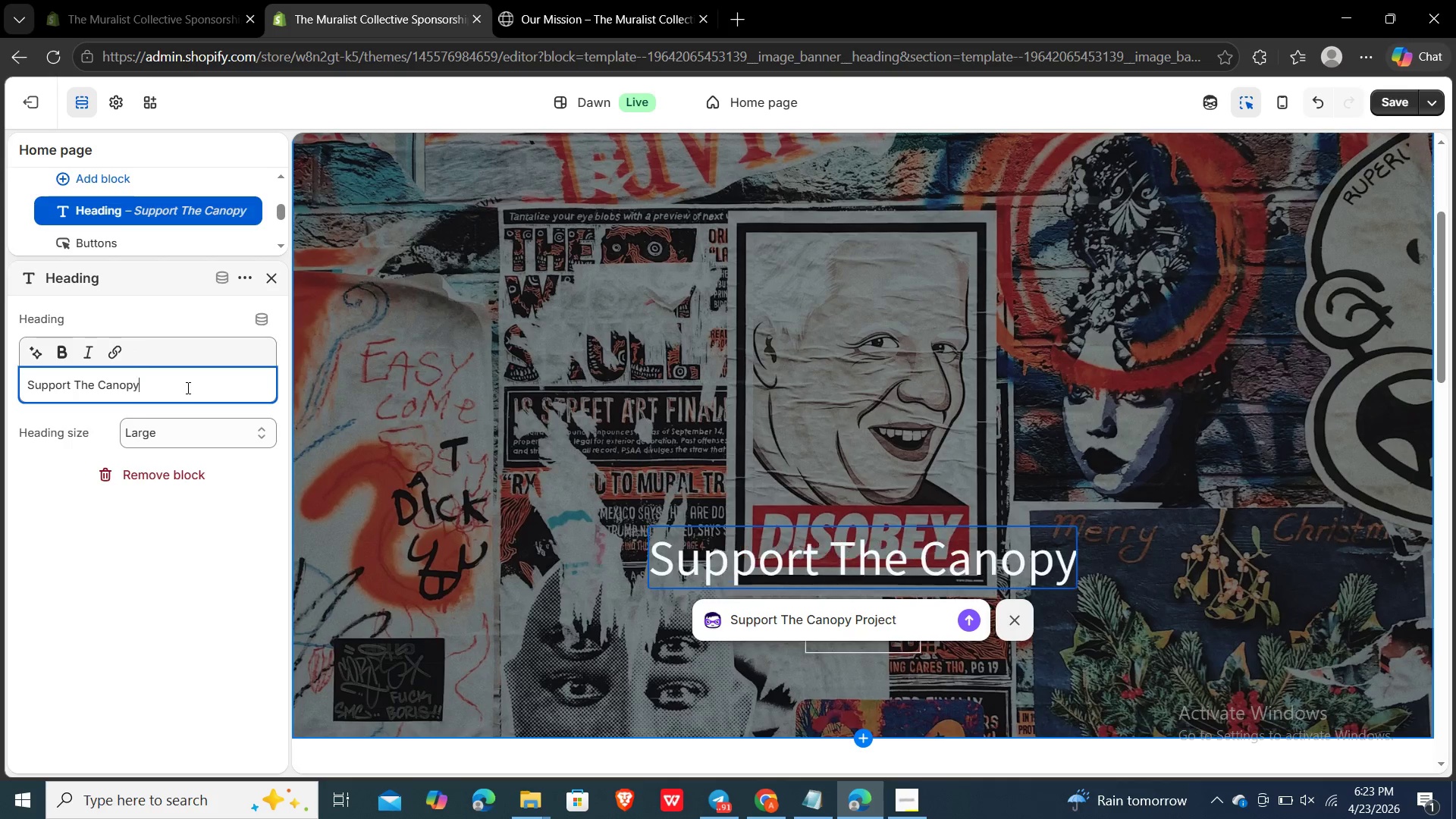 
left_click([164, 543])
 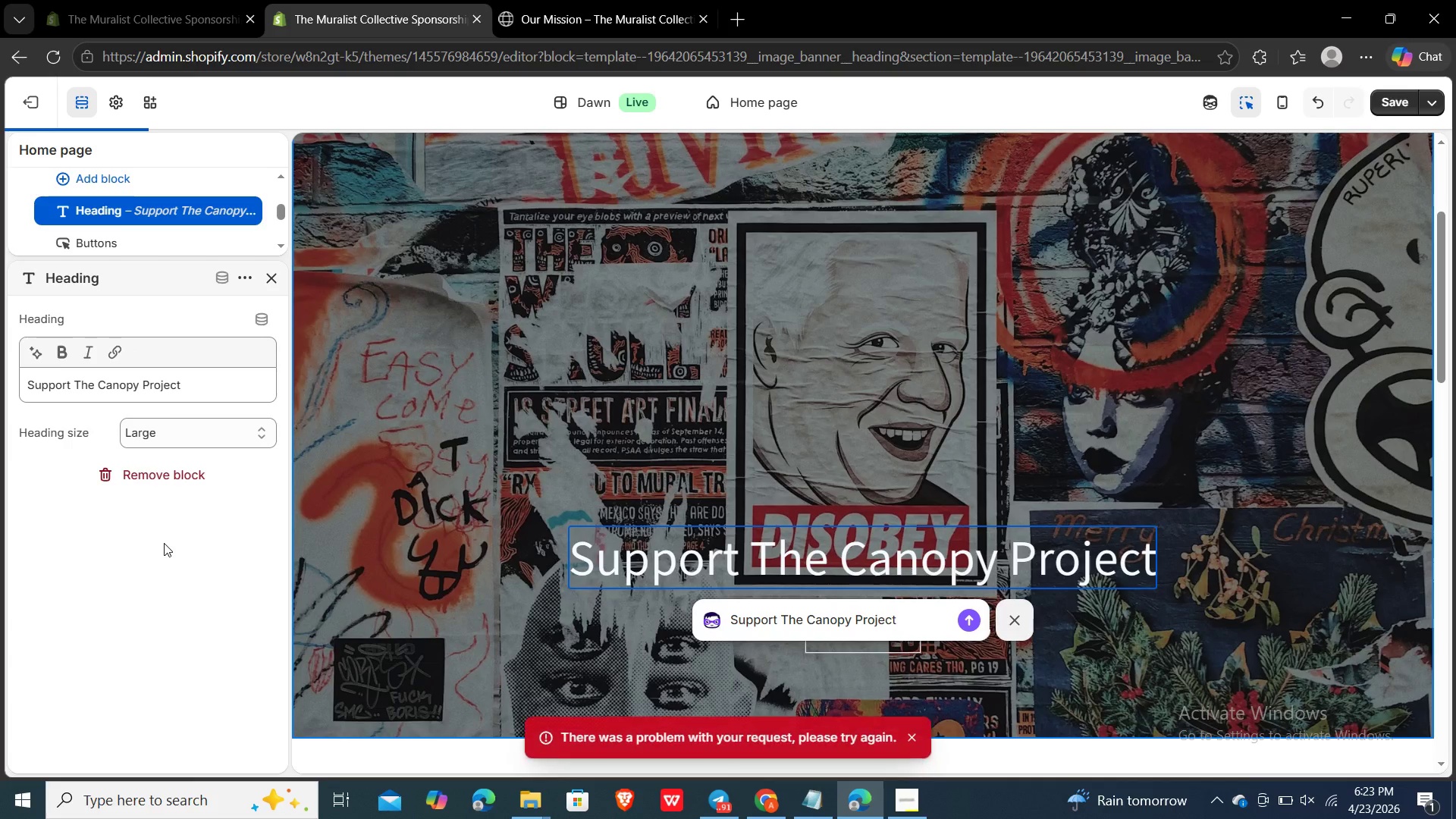 
wait(8.84)
 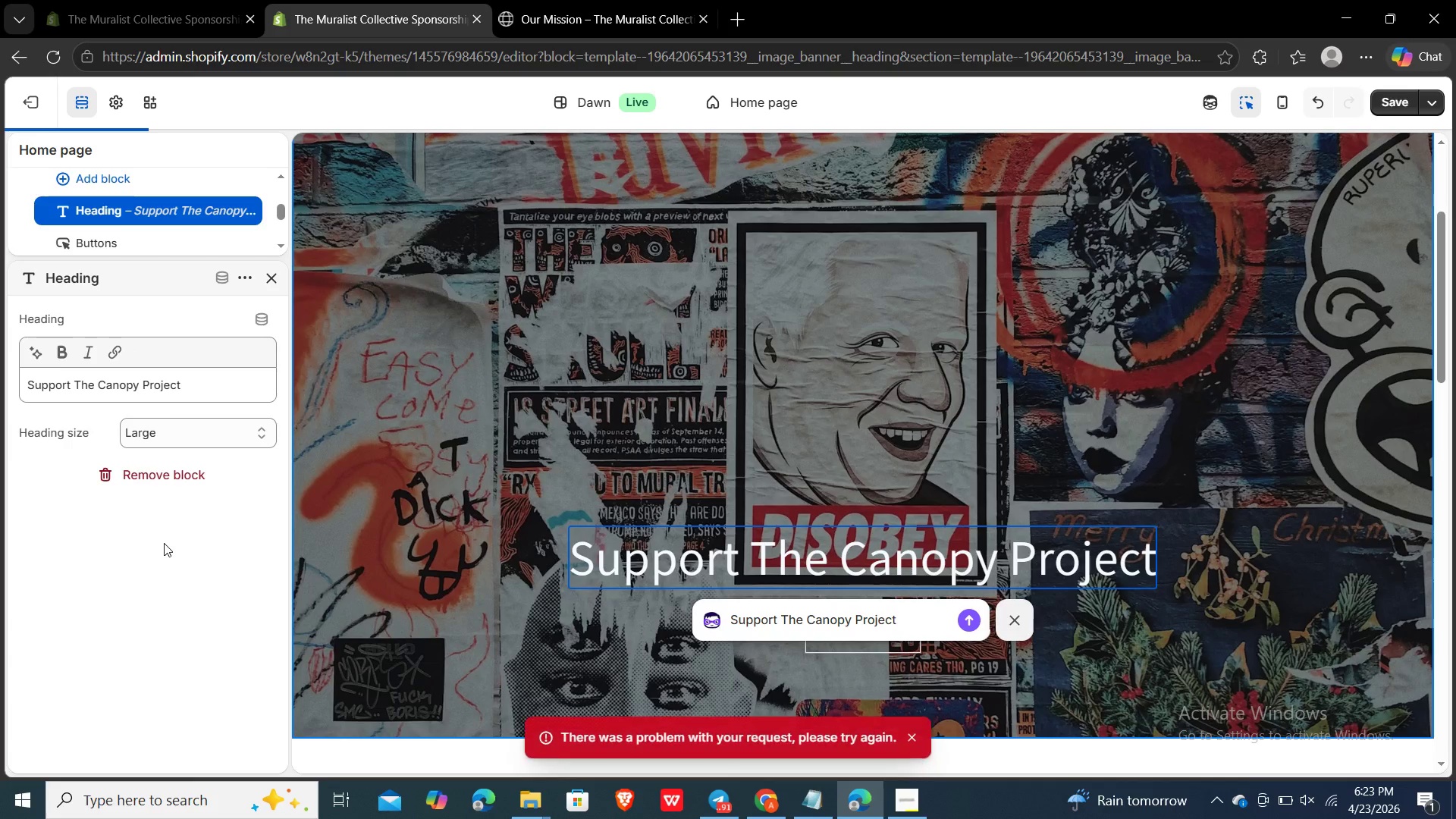 
left_click([118, 533])
 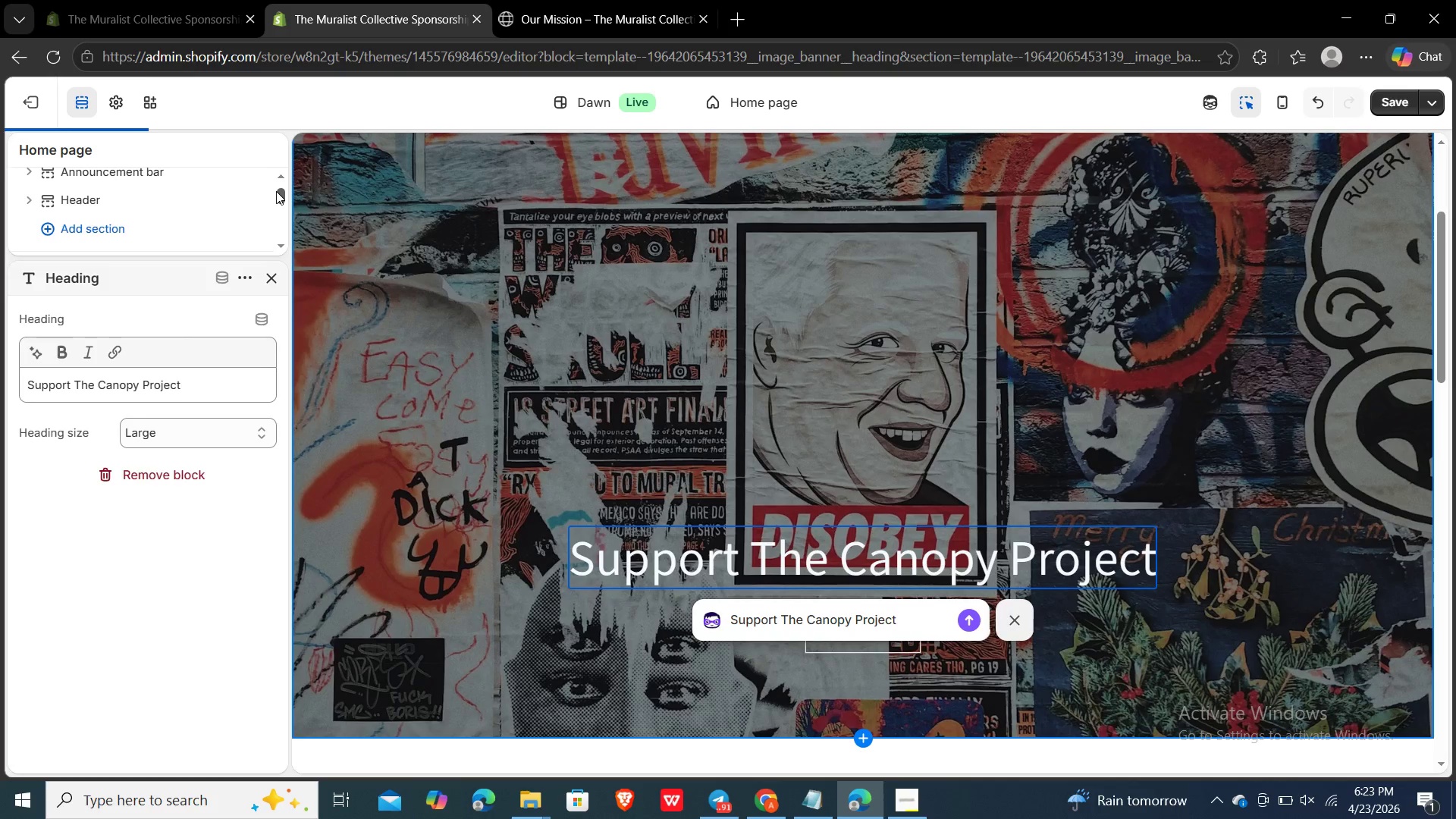 
wait(5.25)
 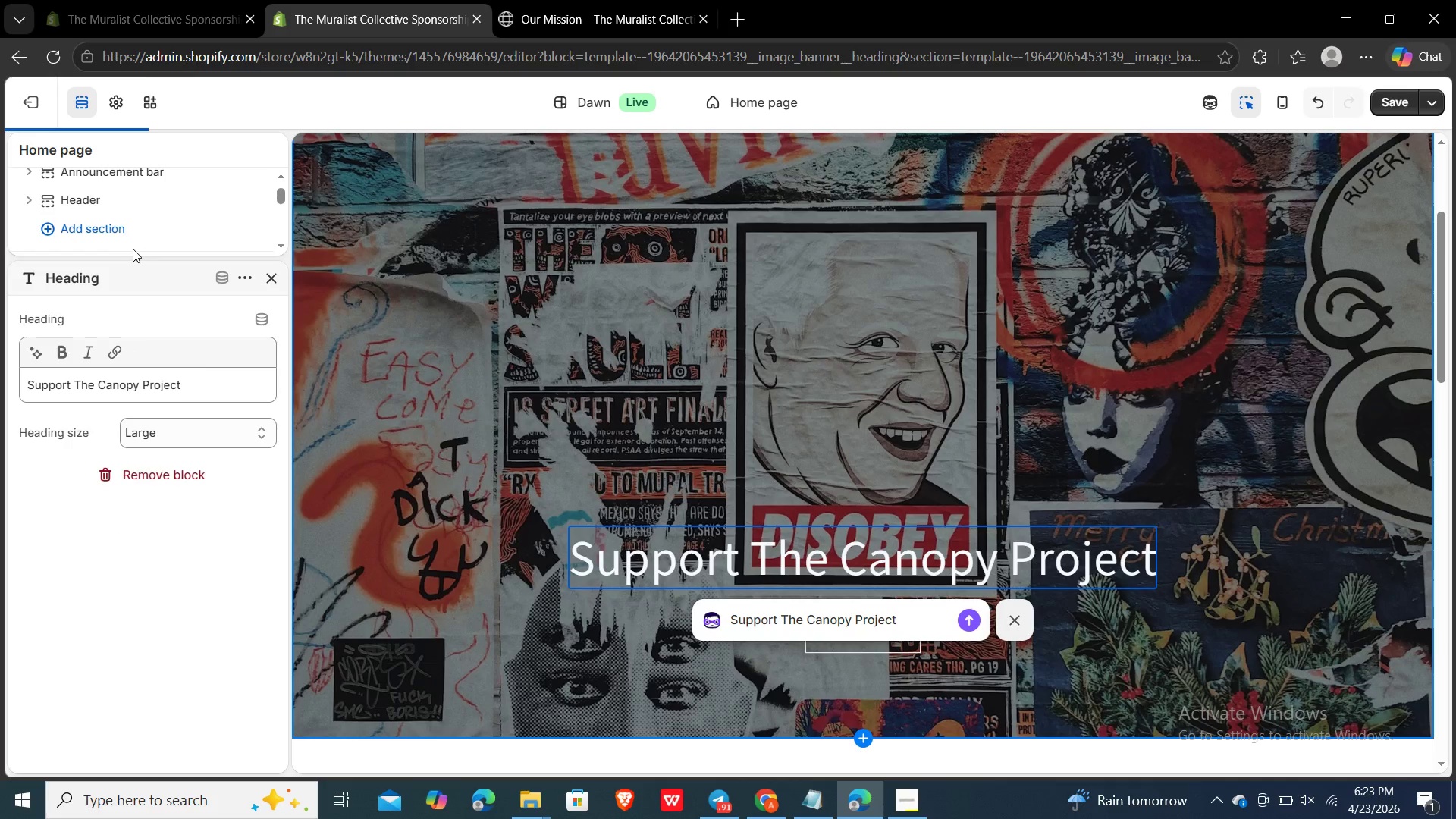 
left_click([657, 368])
 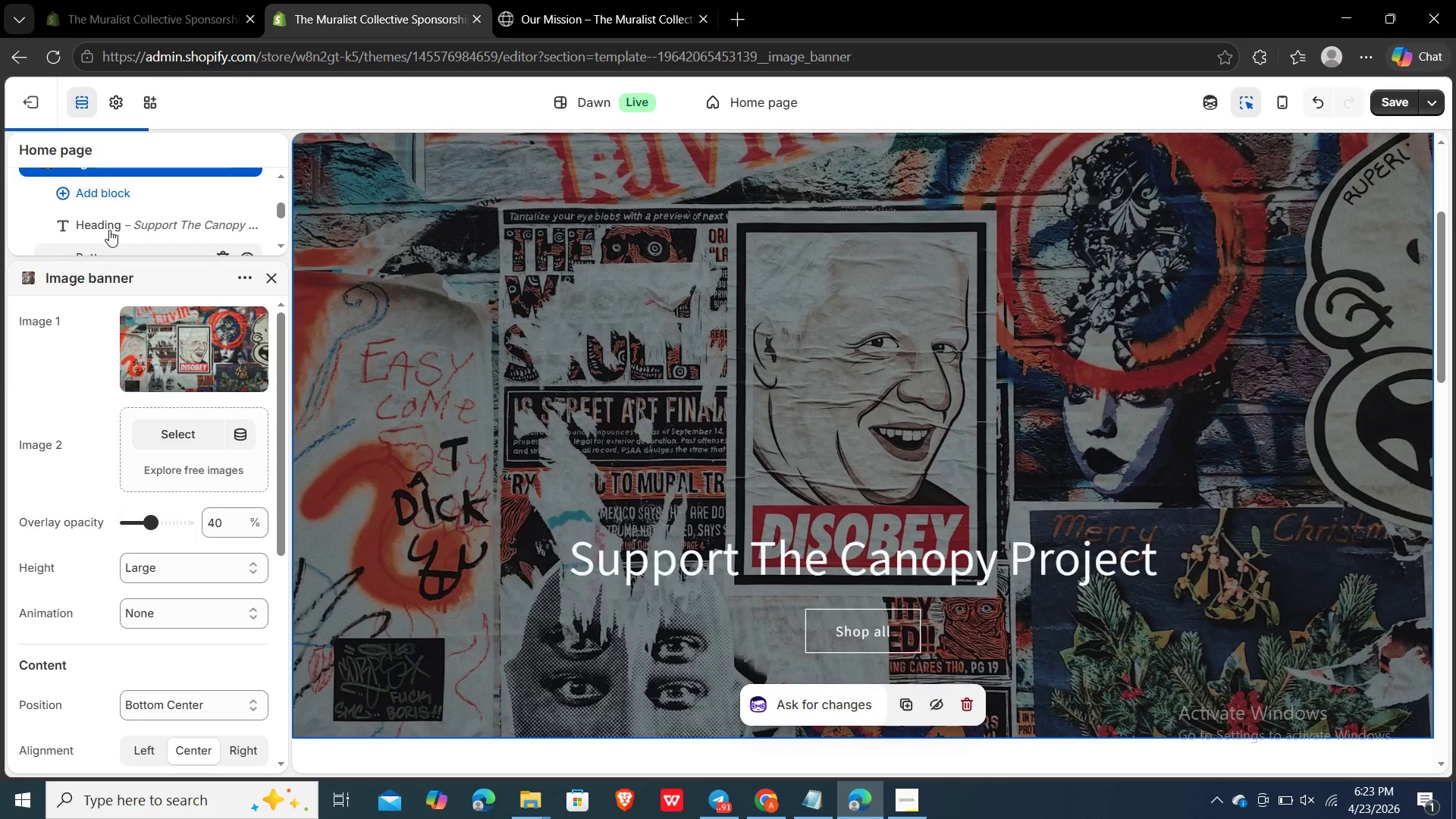 
wait(6.01)
 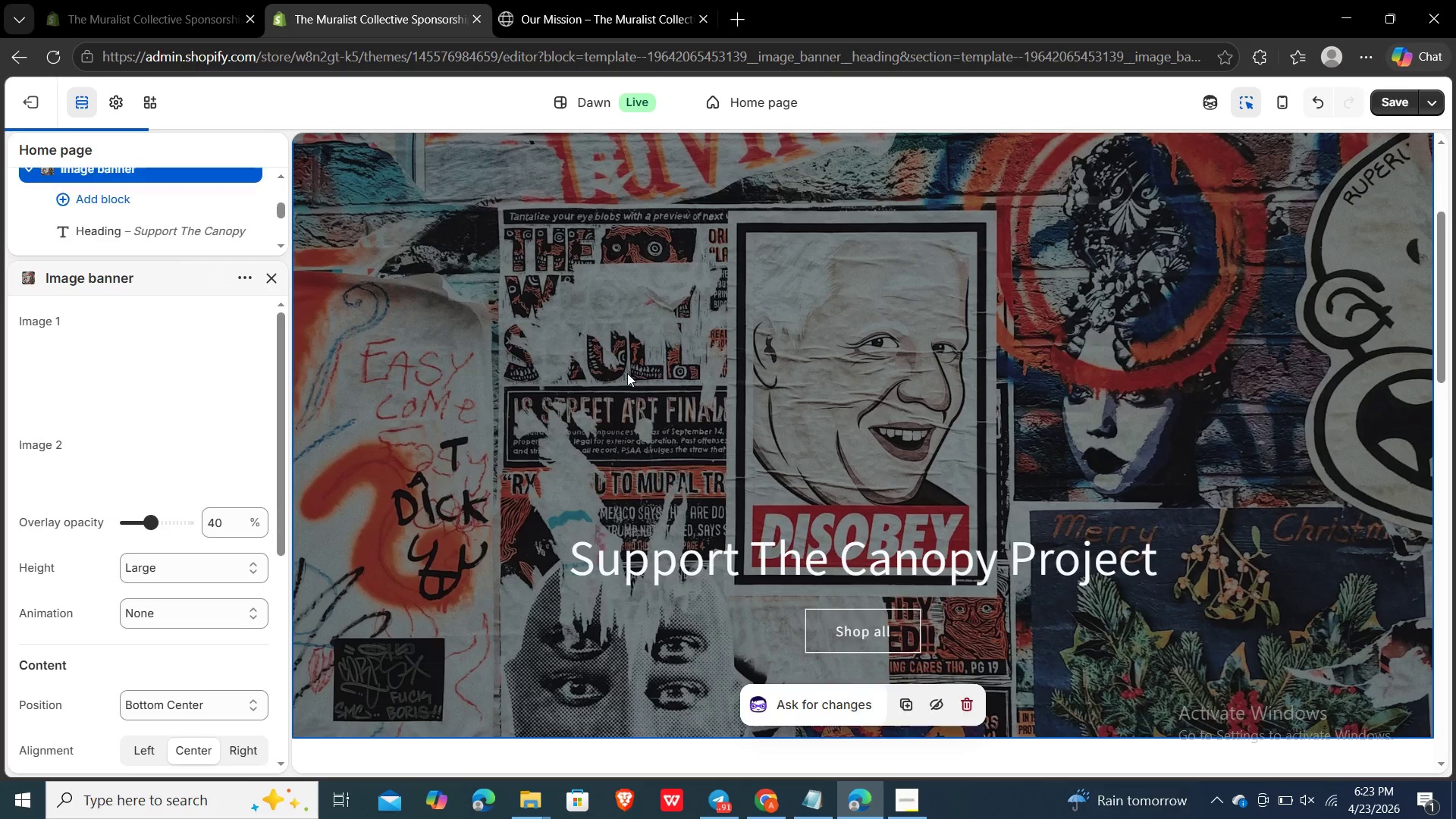 
mouse_move([131, 221])
 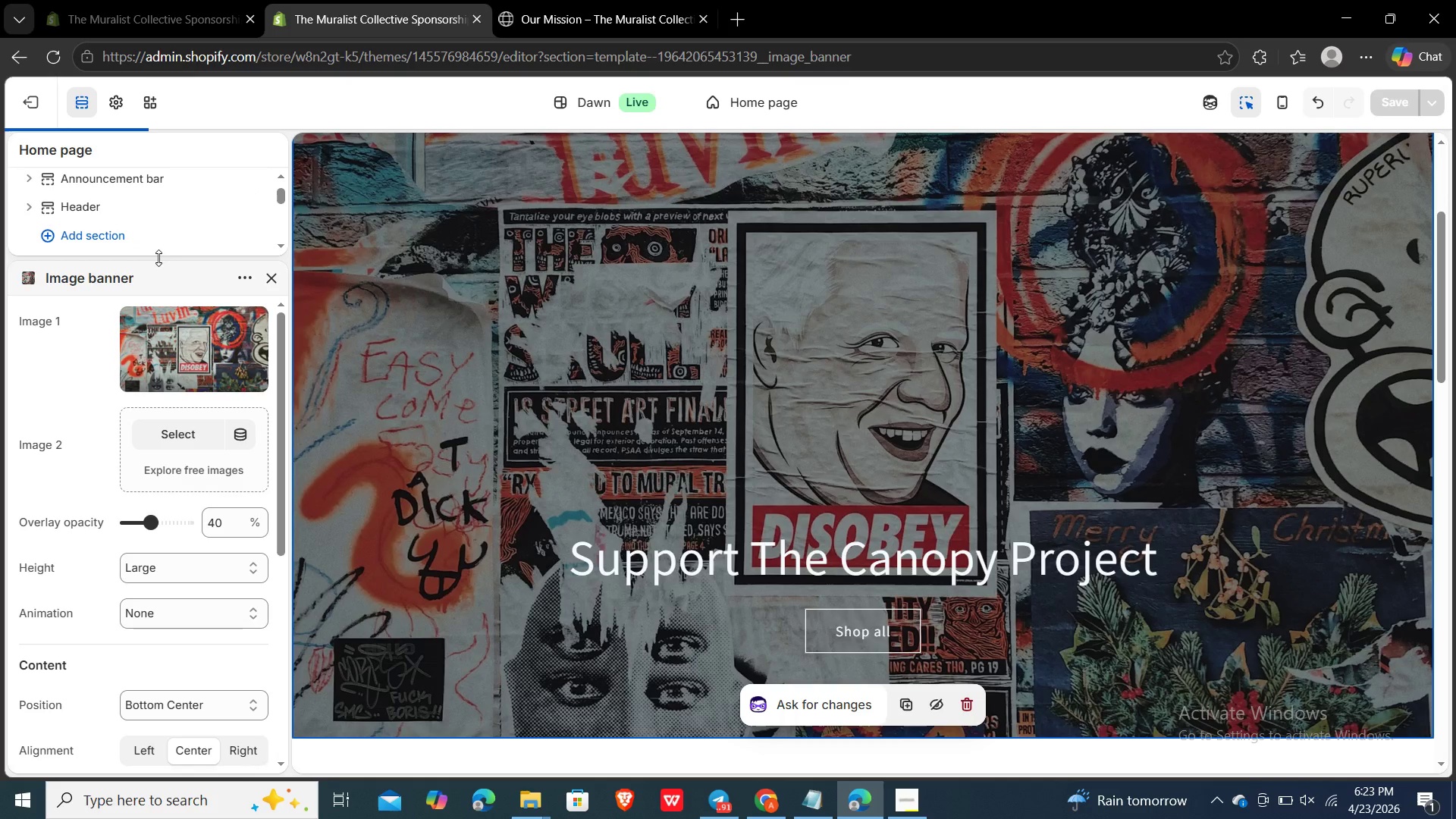 
left_click_drag(start_coordinate=[160, 256], to_coordinate=[140, 447])
 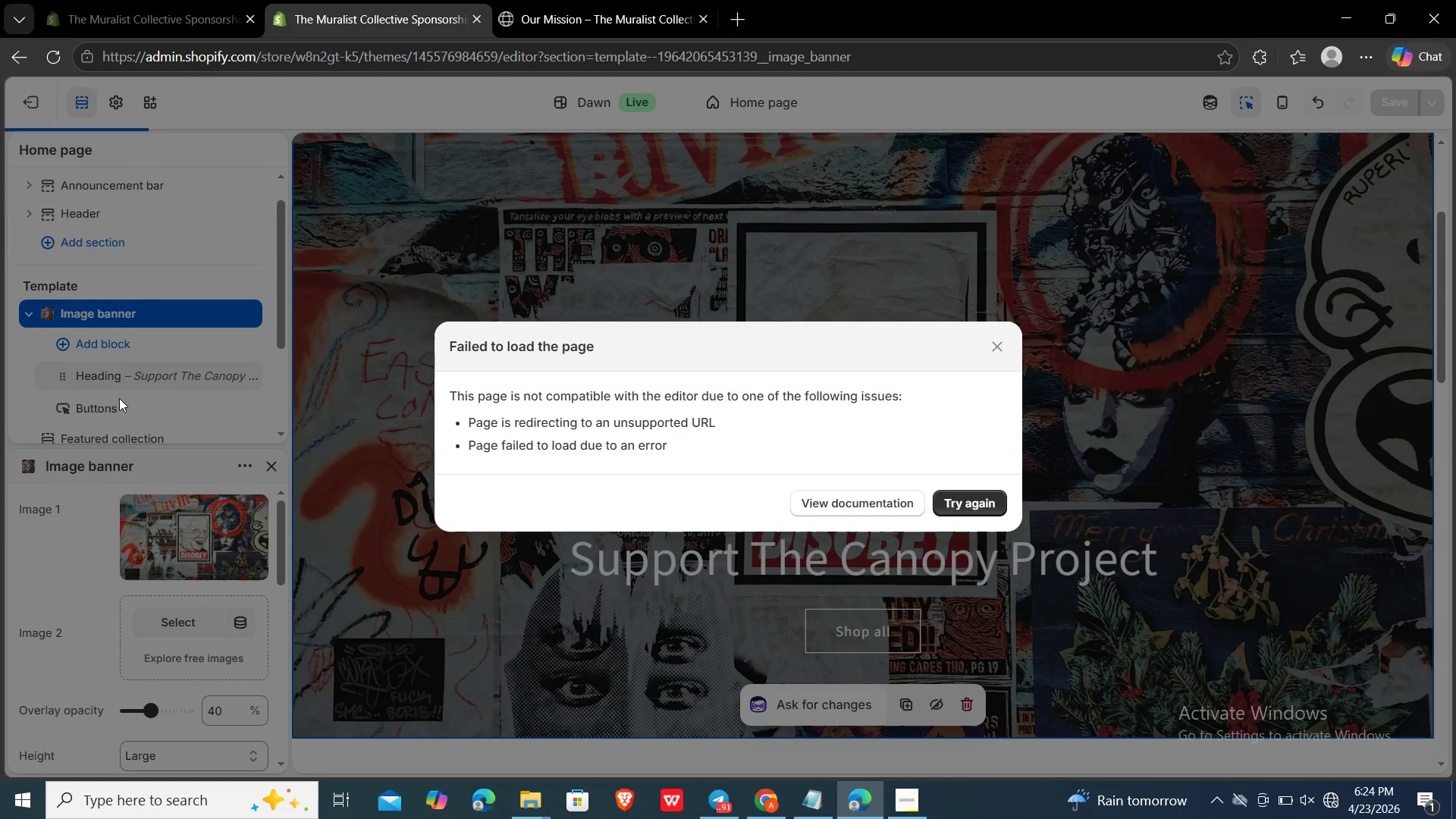 
wait(9.27)
 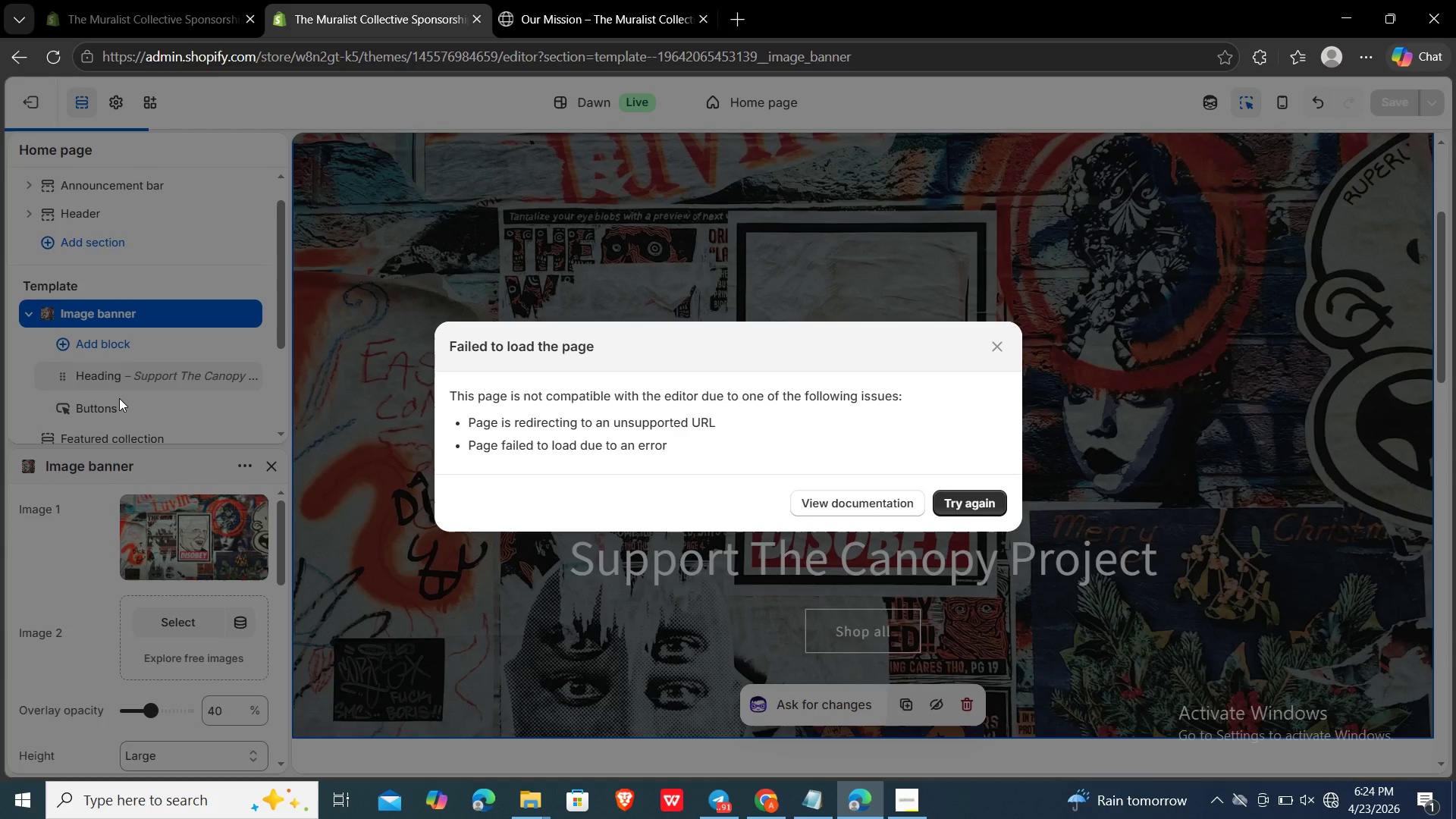 
left_click([987, 343])
 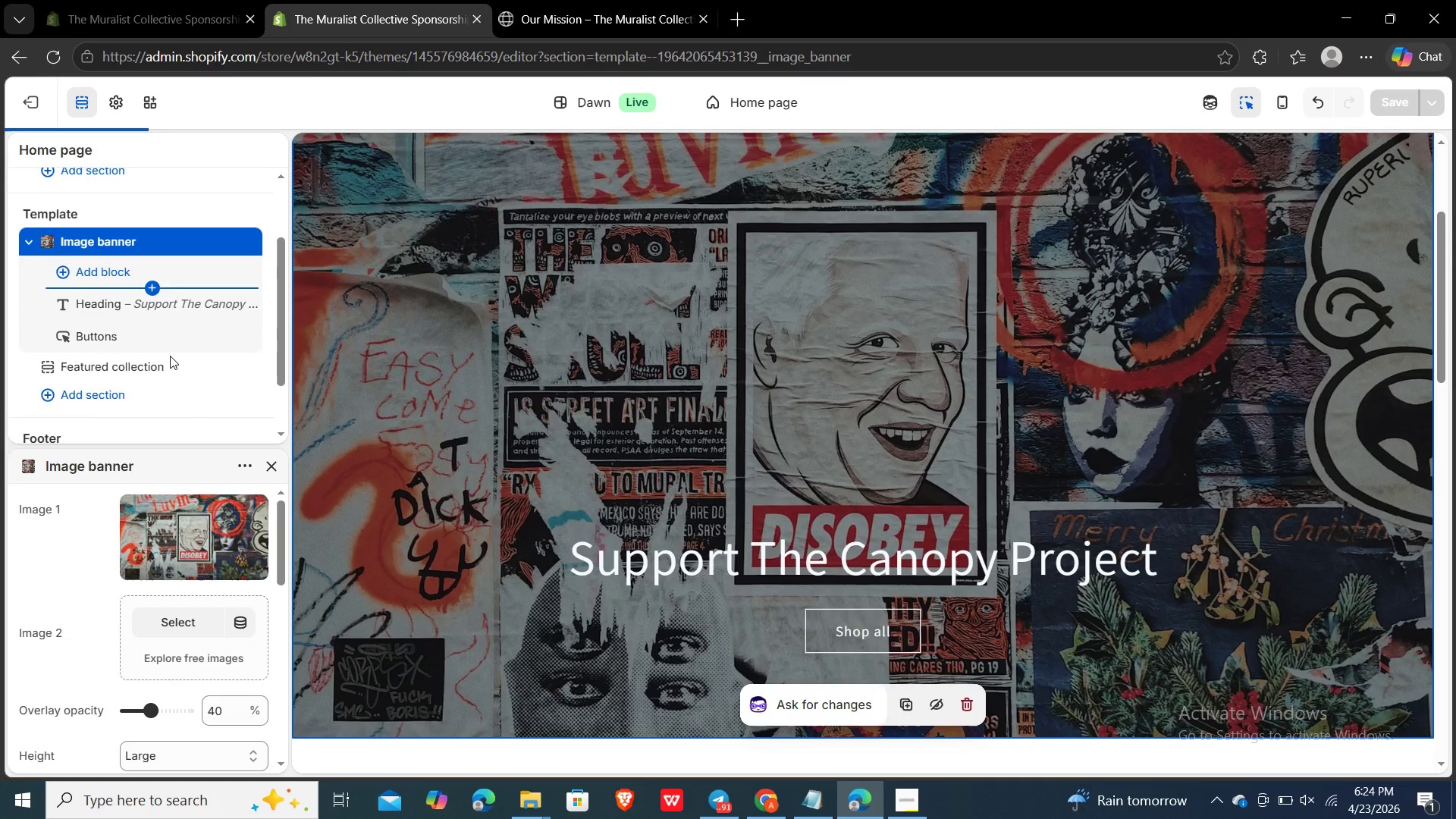 
wait(10.02)
 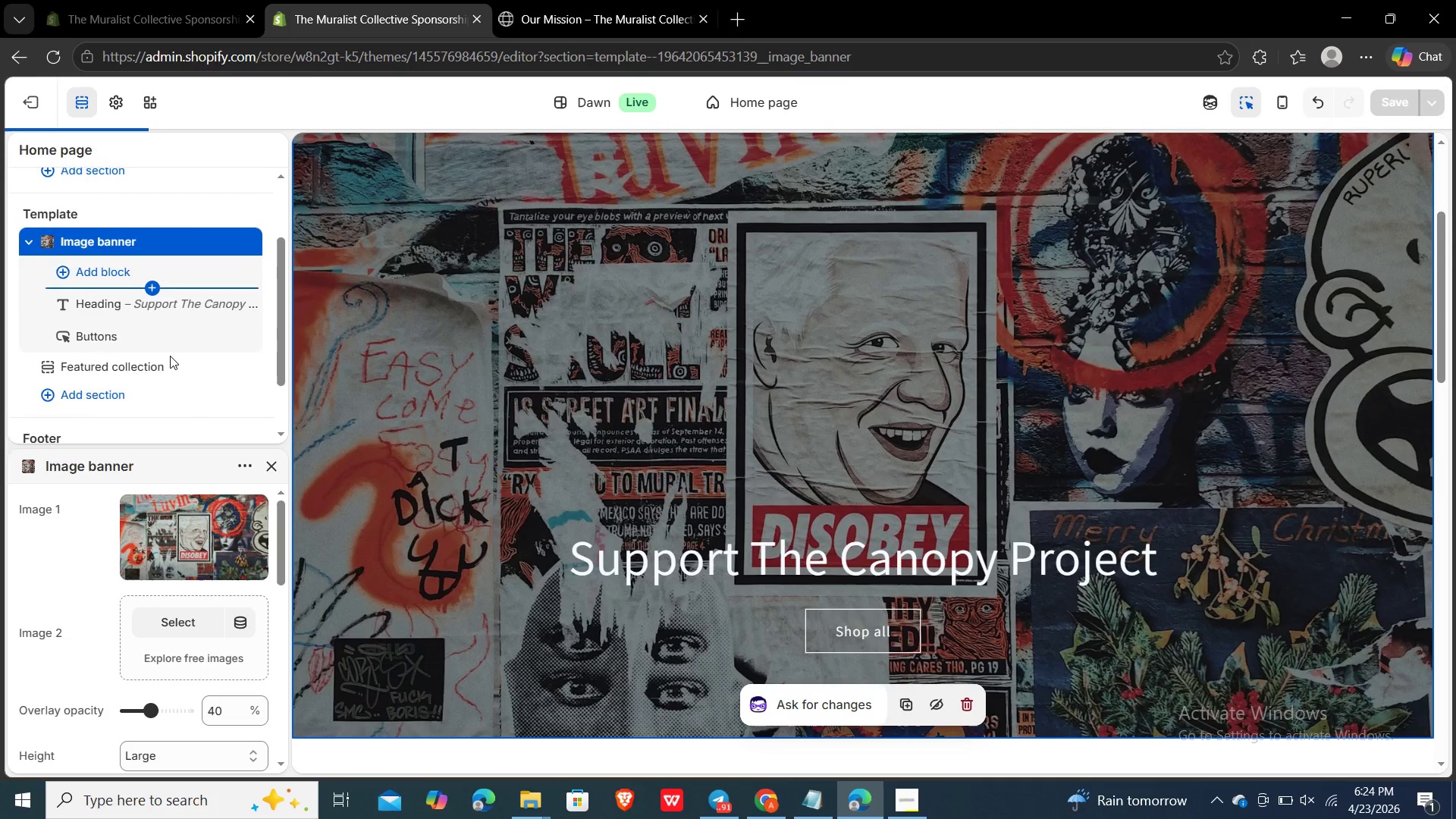 
left_click([115, 286])
 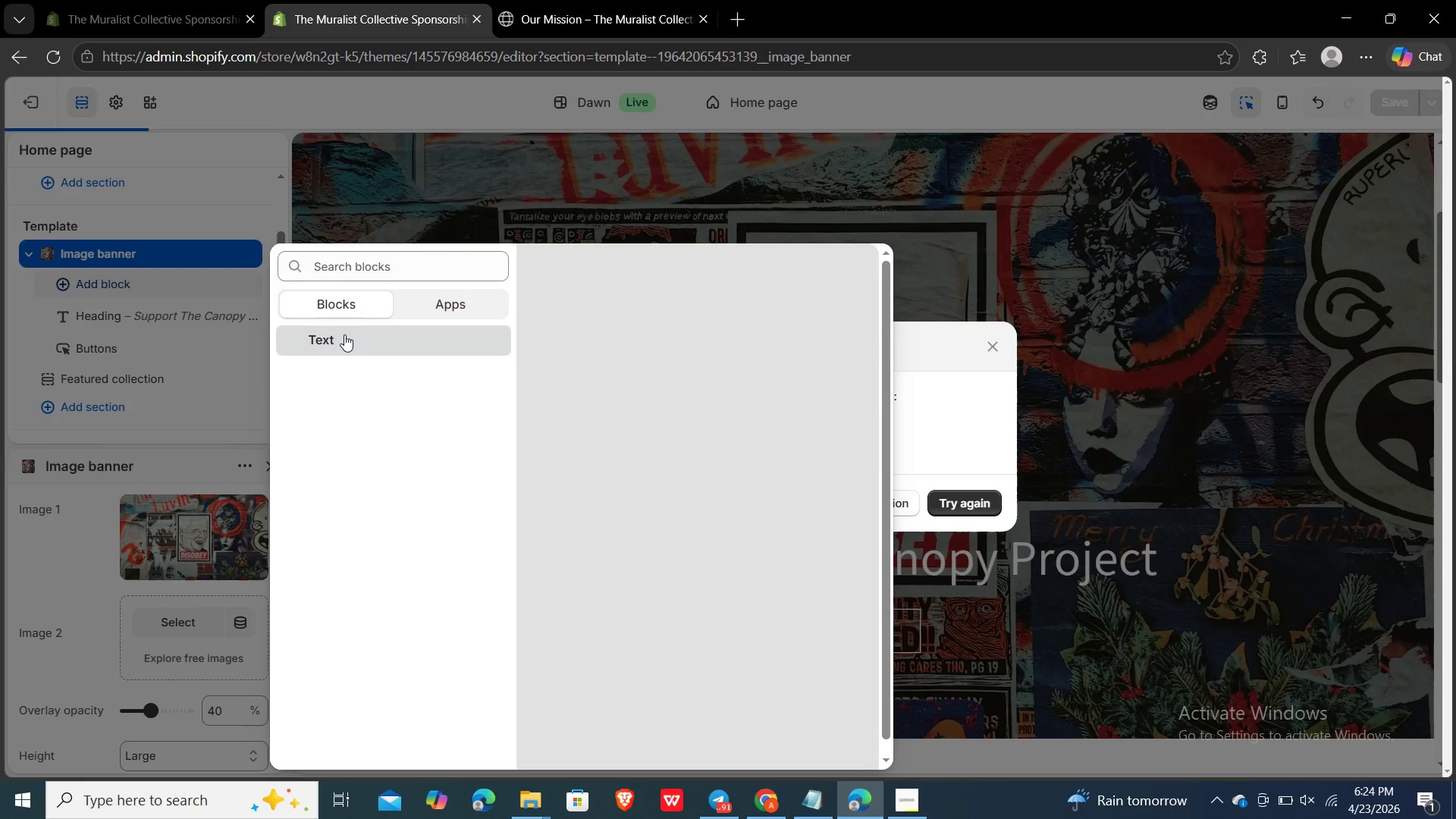 
left_click([356, 334])
 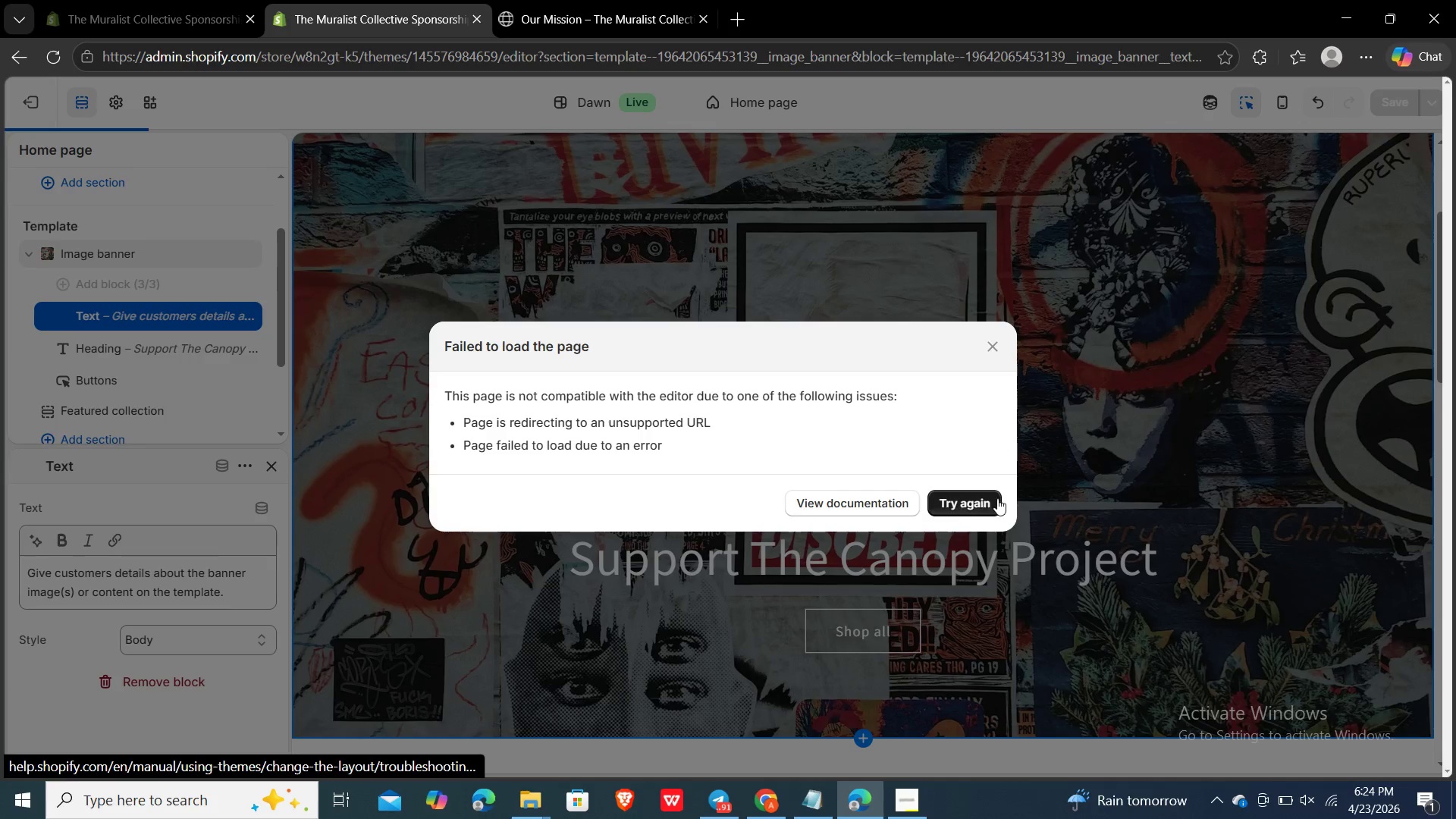 
left_click([994, 350])
 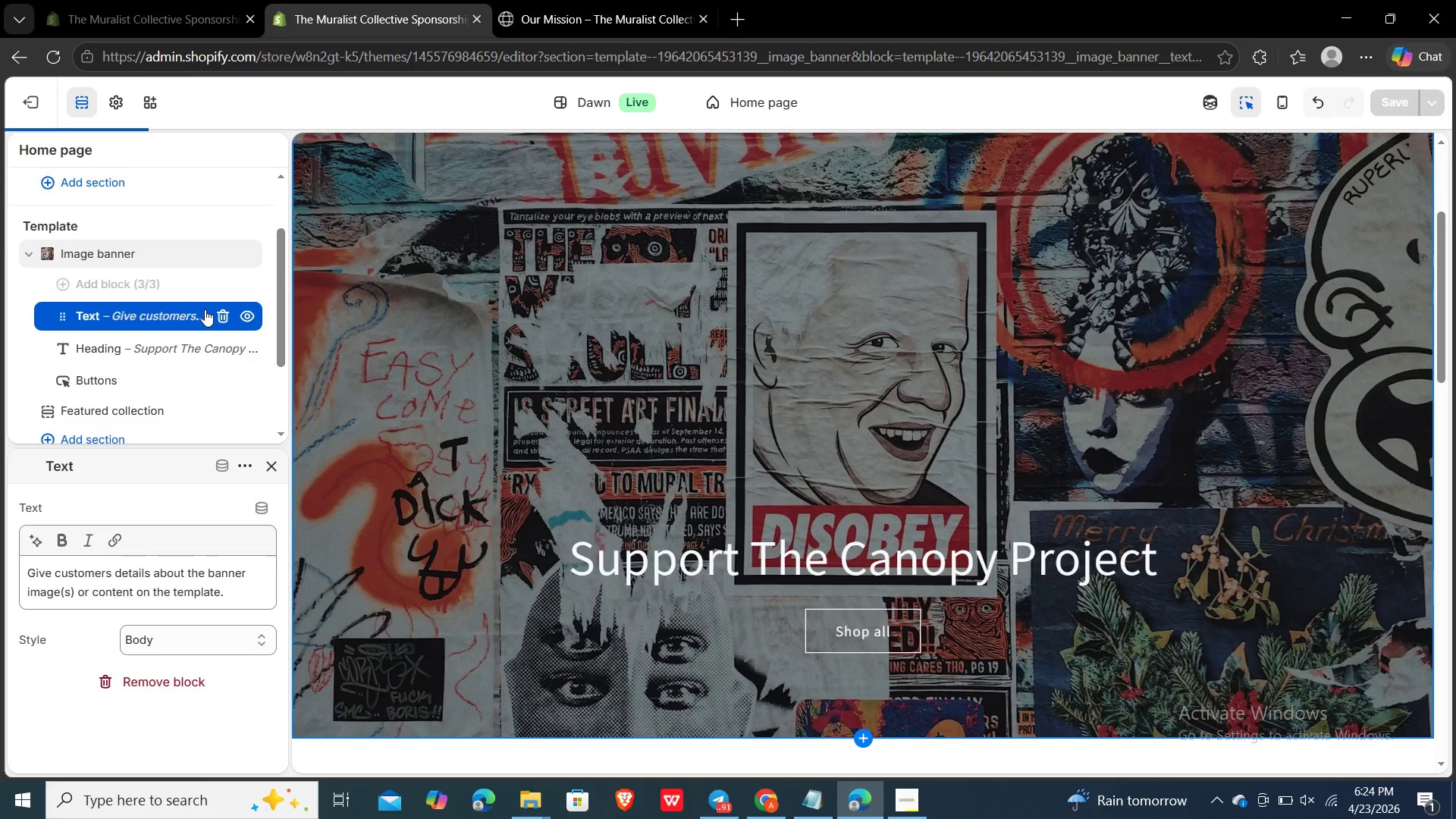 
double_click([205, 309])
 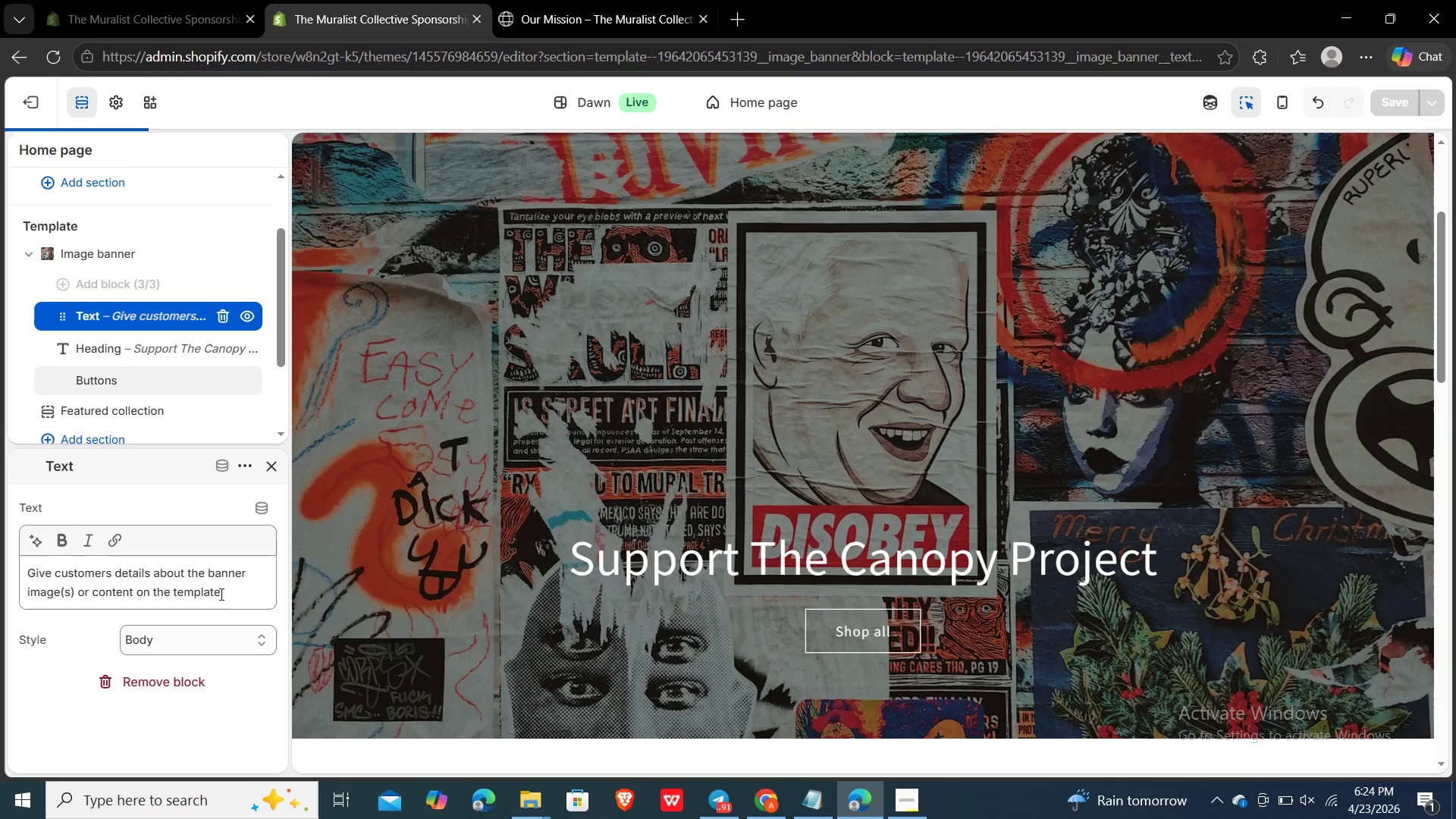 
left_click_drag(start_coordinate=[226, 598], to_coordinate=[20, 568])
 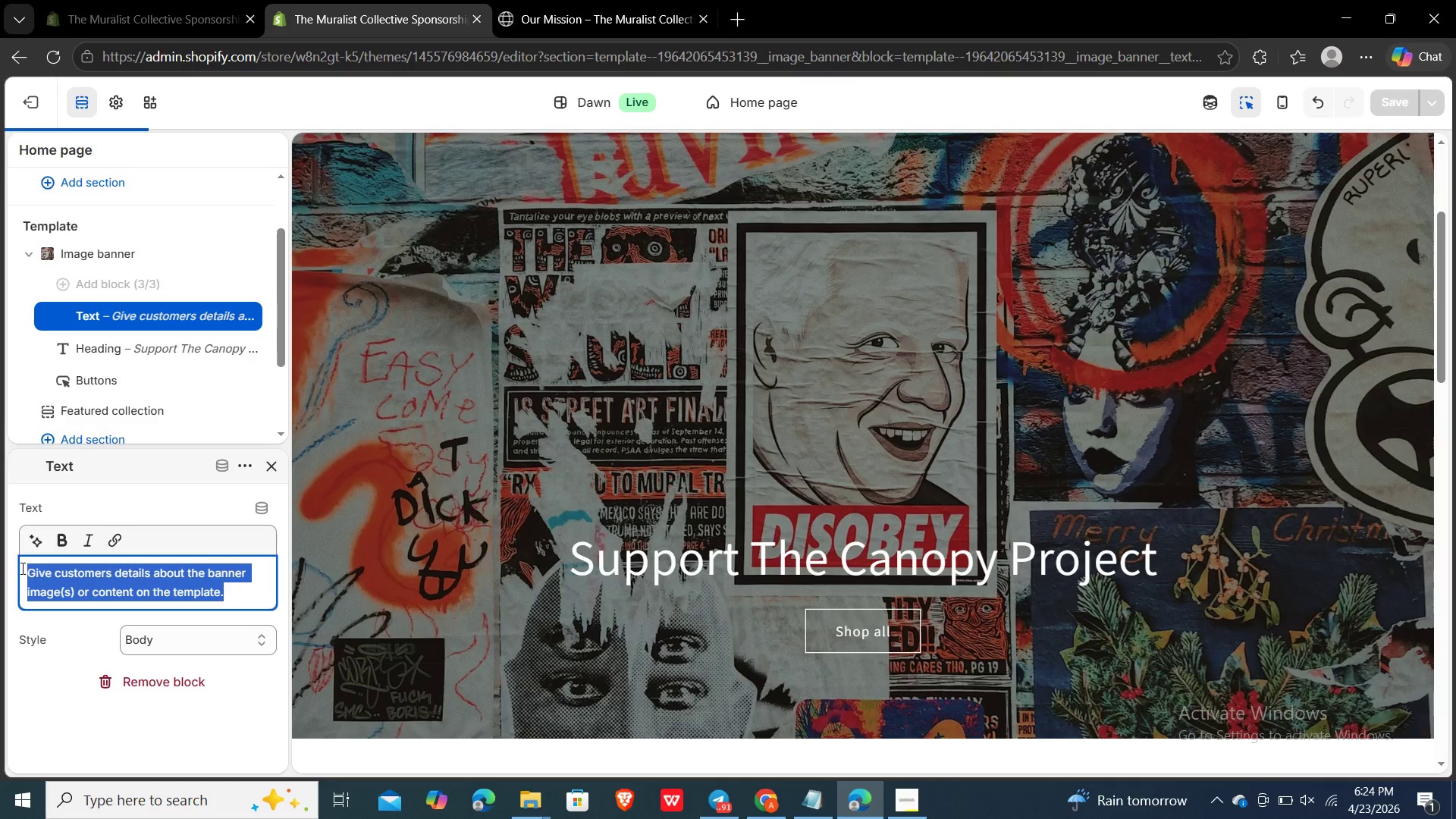 
type(f)
key(Backspace)
type(Fund )
 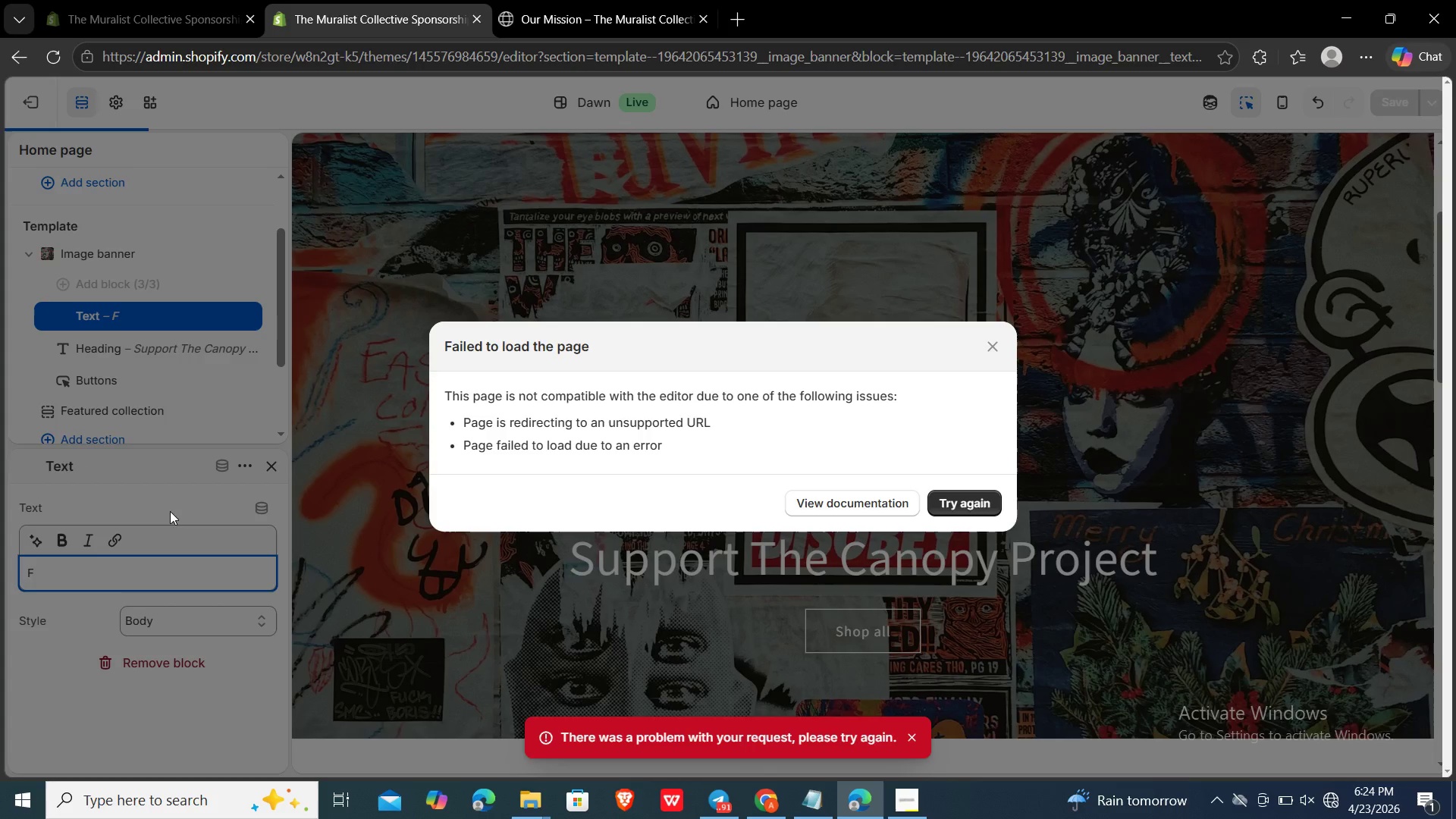 
left_click([959, 489])
 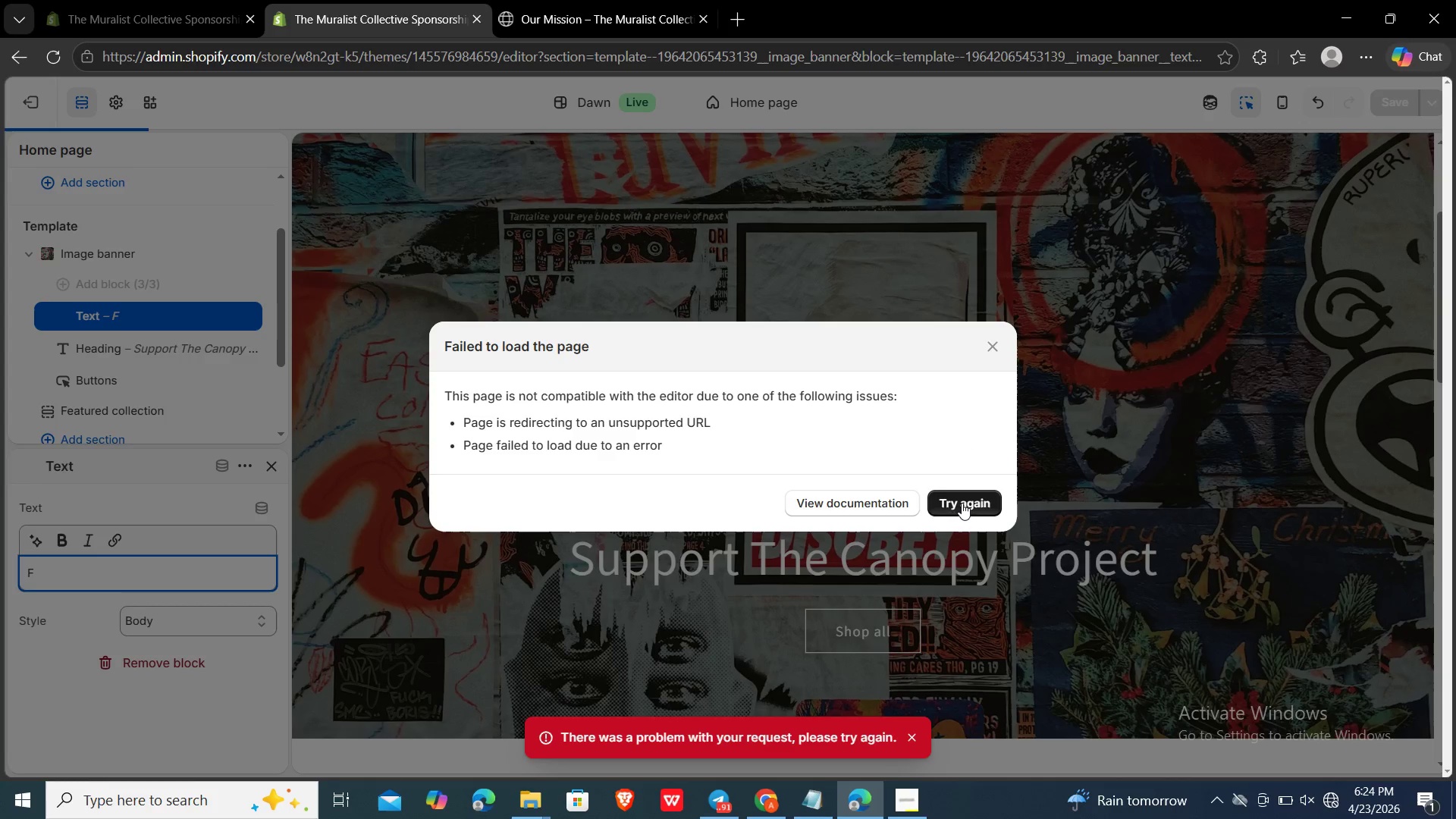 
left_click([962, 503])
 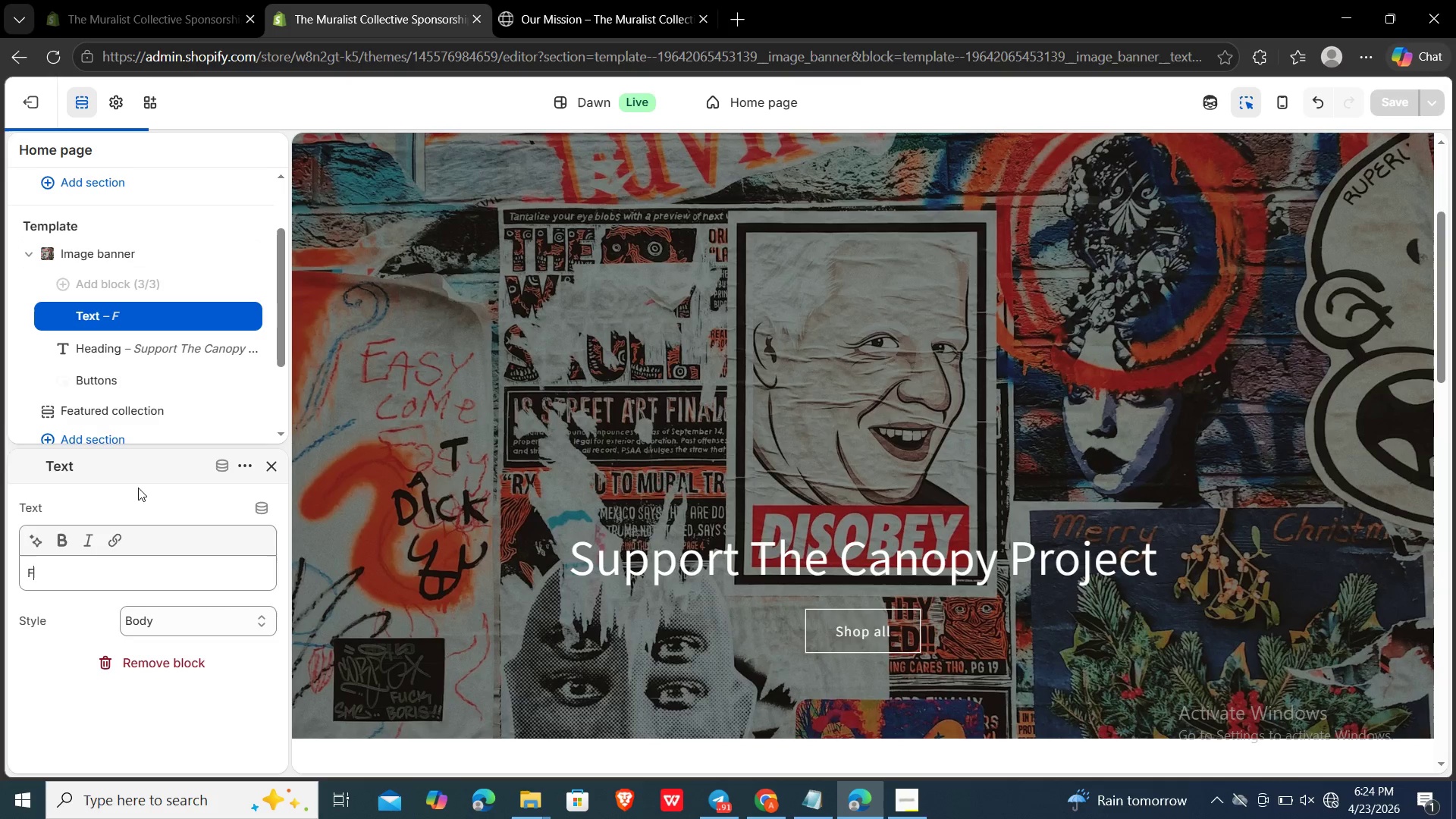 
type(und )
 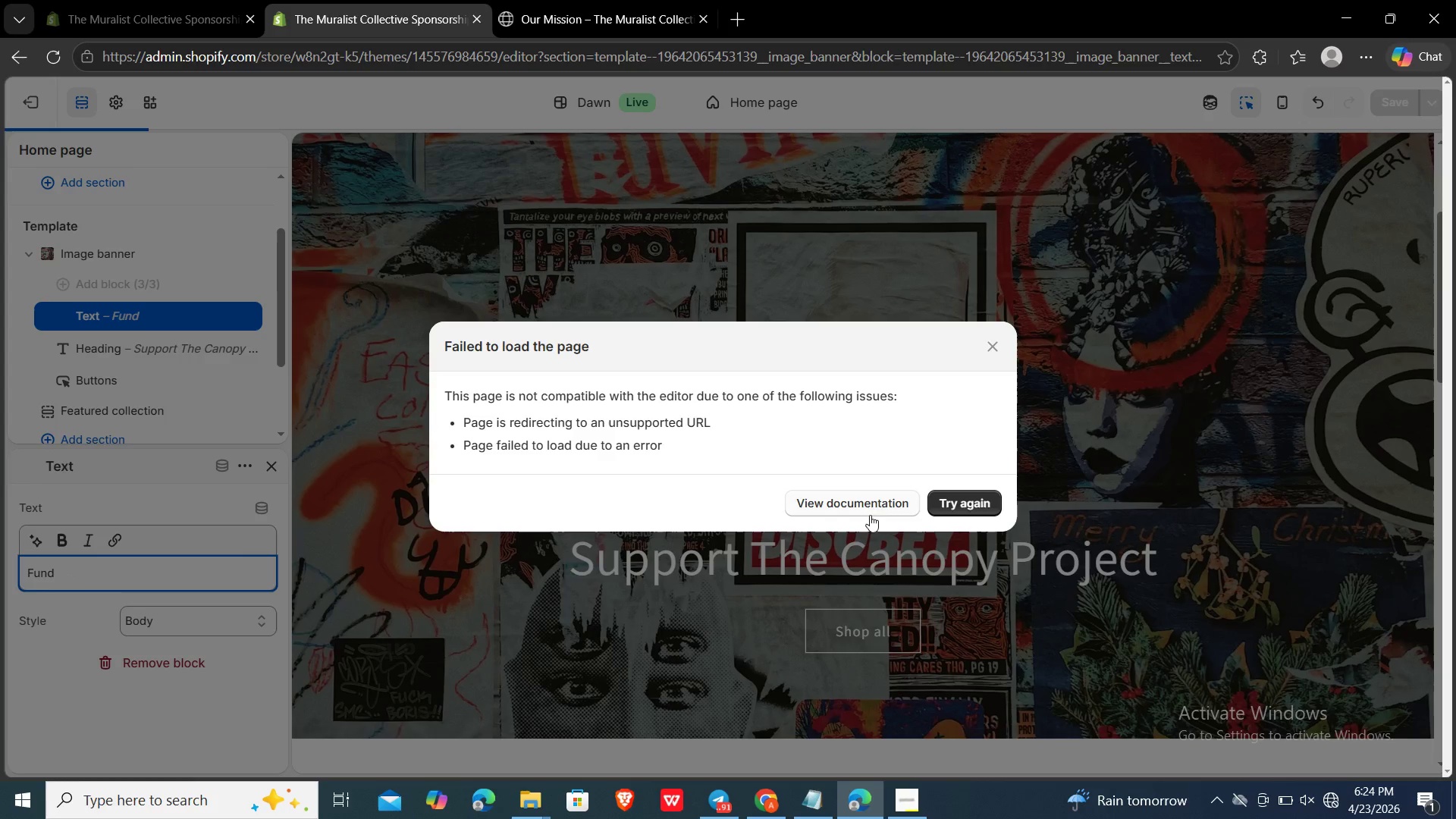 
wait(7.3)
 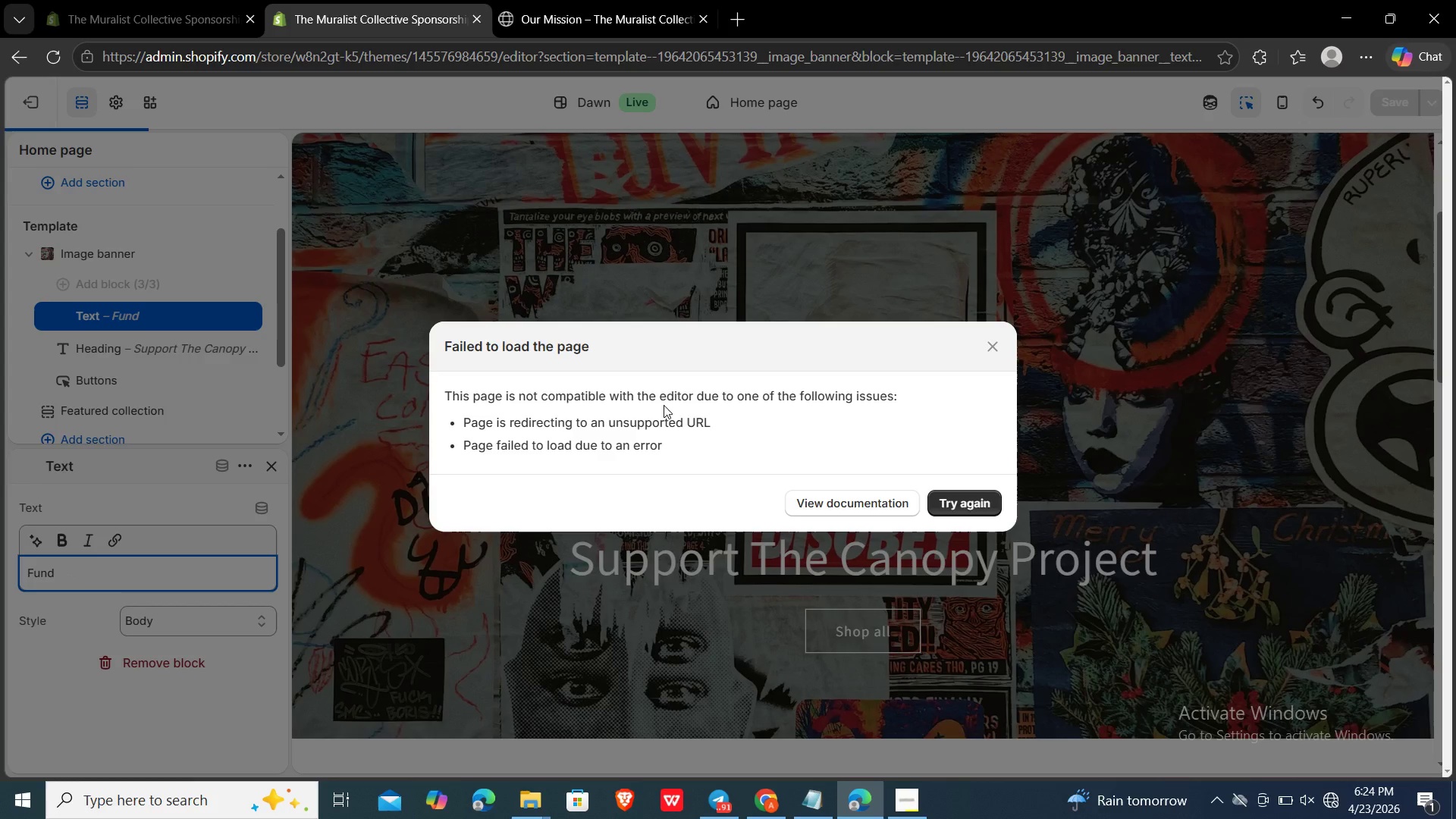 
left_click_drag(start_coordinate=[994, 342], to_coordinate=[996, 338])
 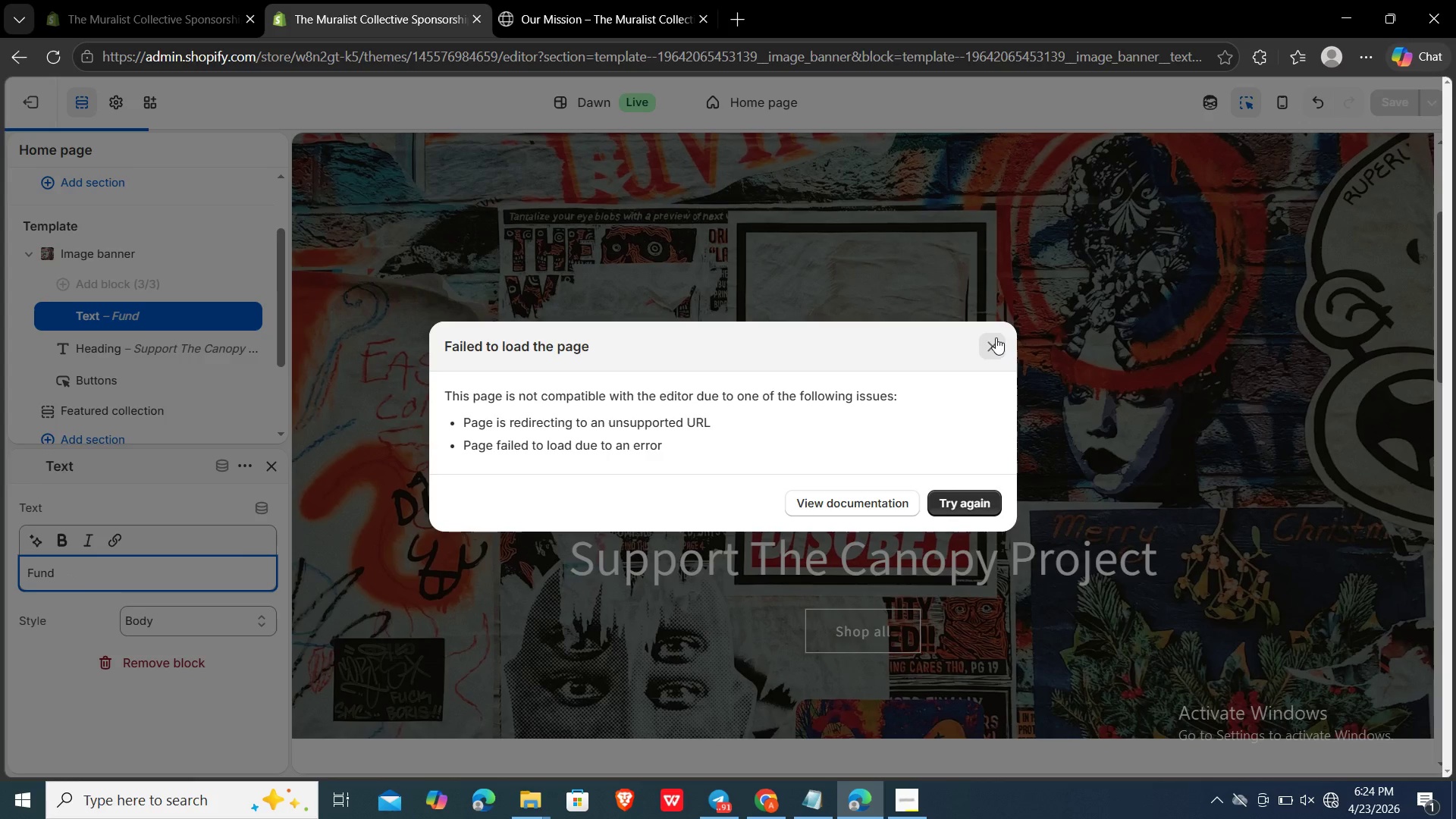 
double_click([996, 337])
 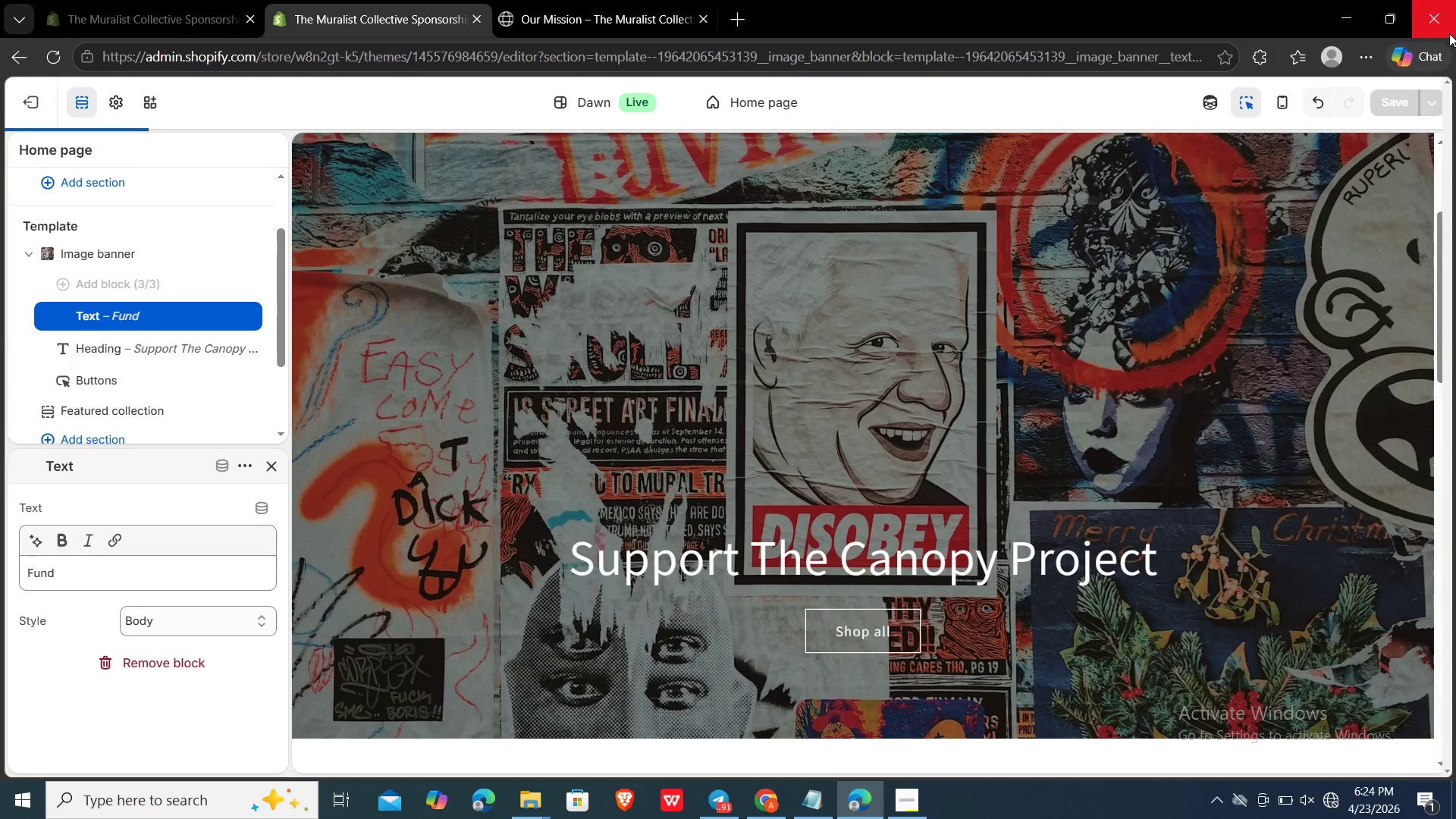 
scroll: coordinate [1306, 399], scroll_direction: none, amount: 0.0
 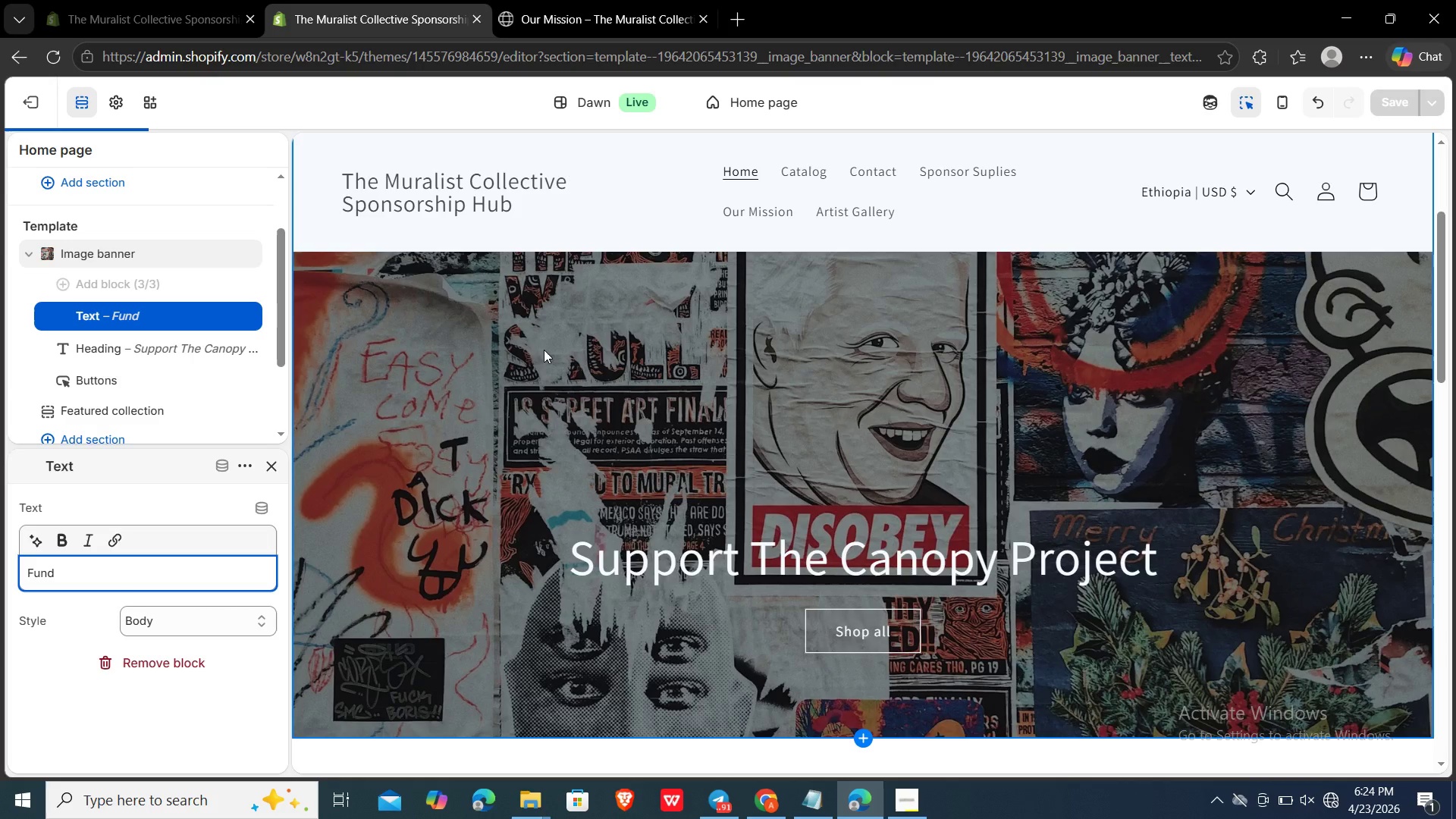 
scroll: coordinate [618, 263], scroll_direction: up, amount: 11.0
 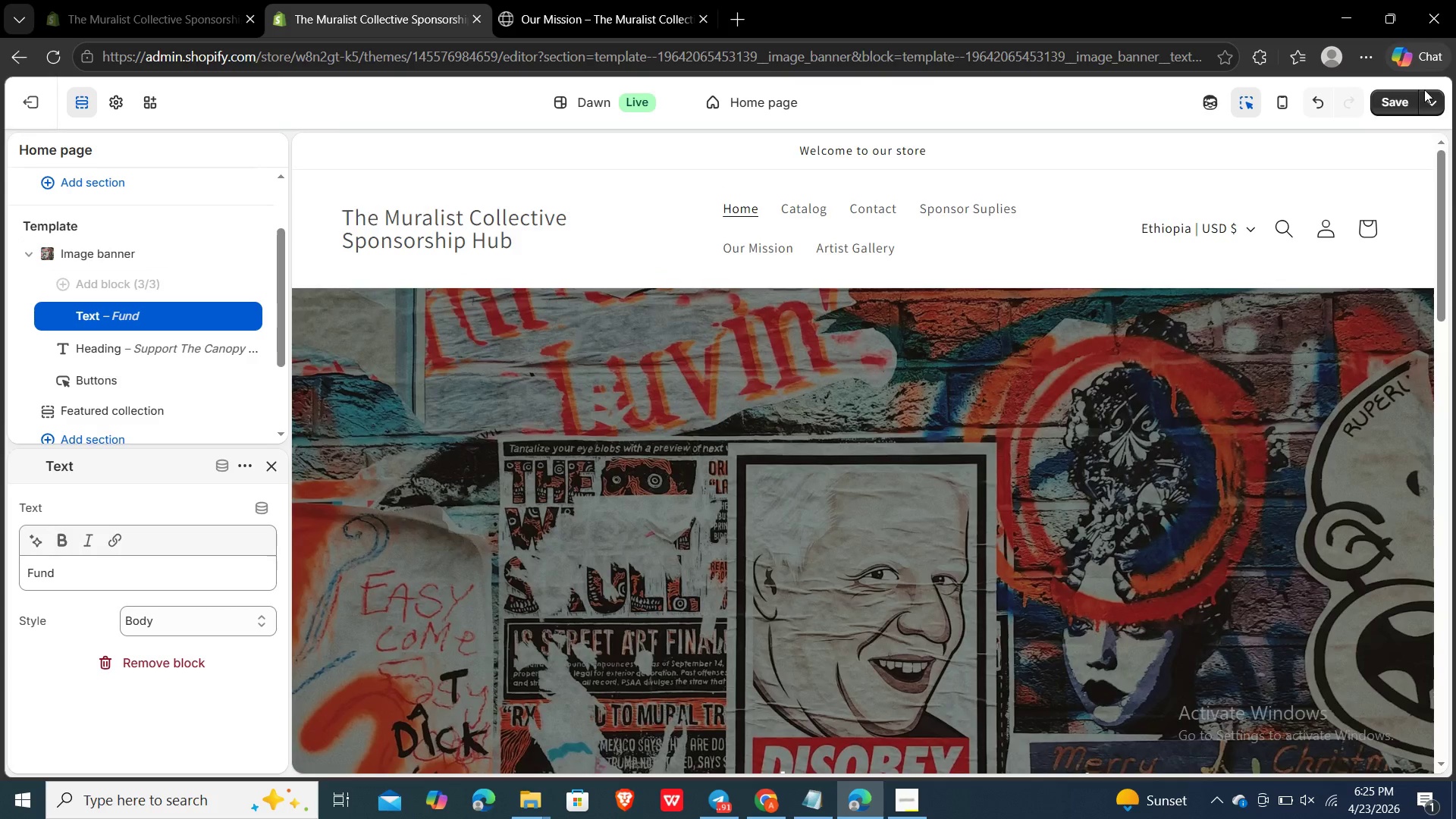 
mouse_move([1382, 110])
 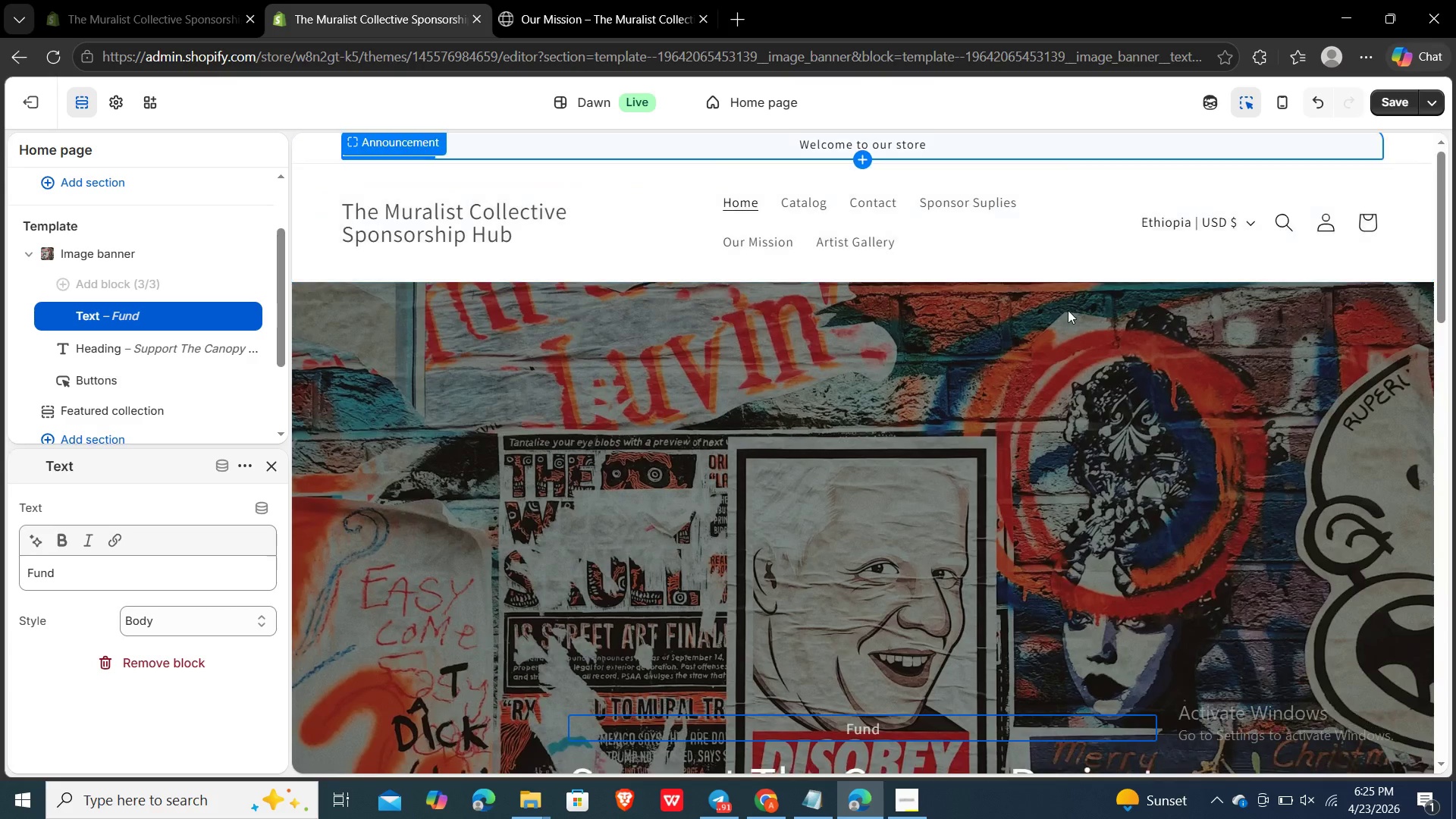 
scroll: coordinate [1068, 310], scroll_direction: down, amount: 2.0
 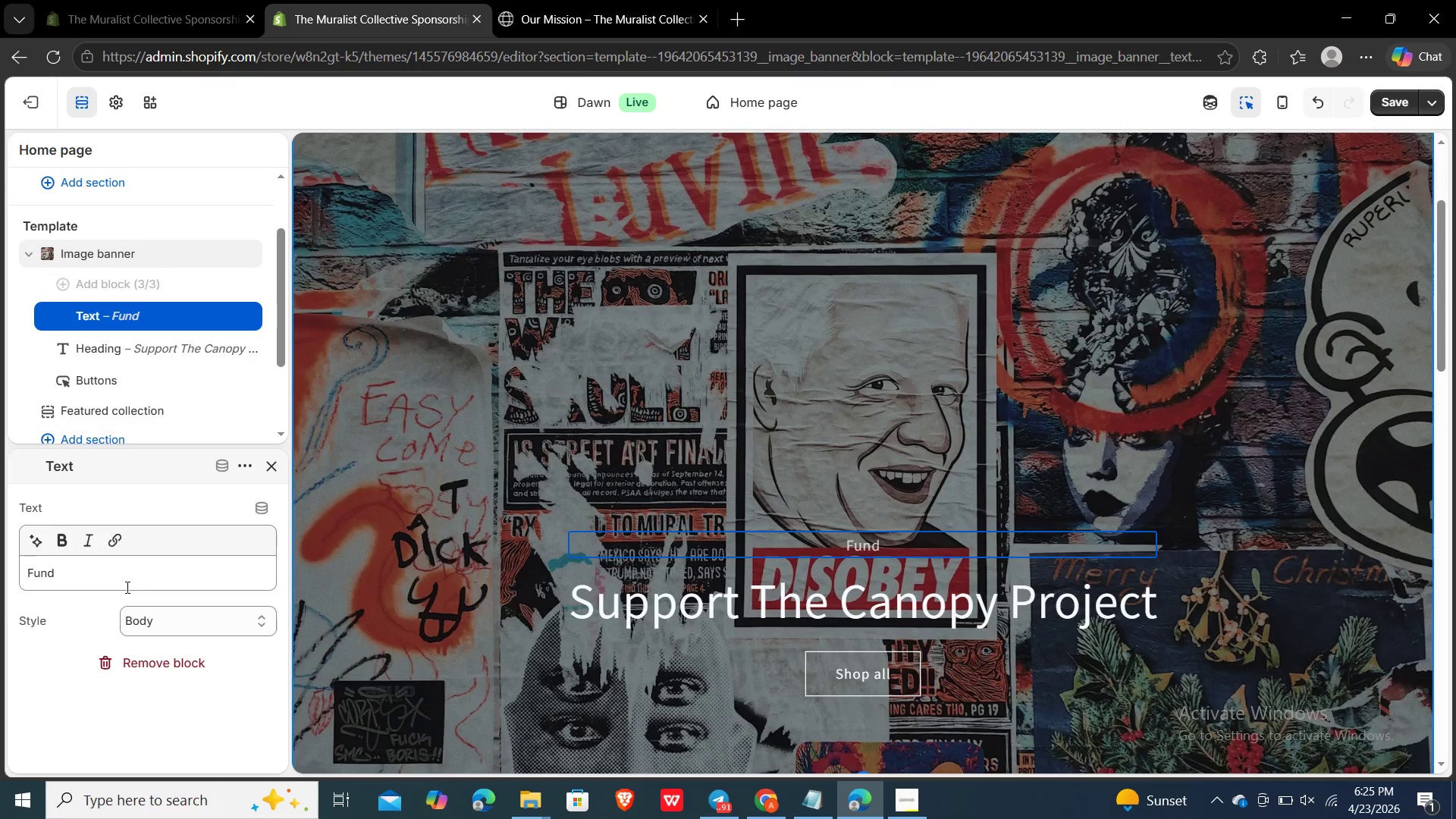 
left_click([121, 576])
 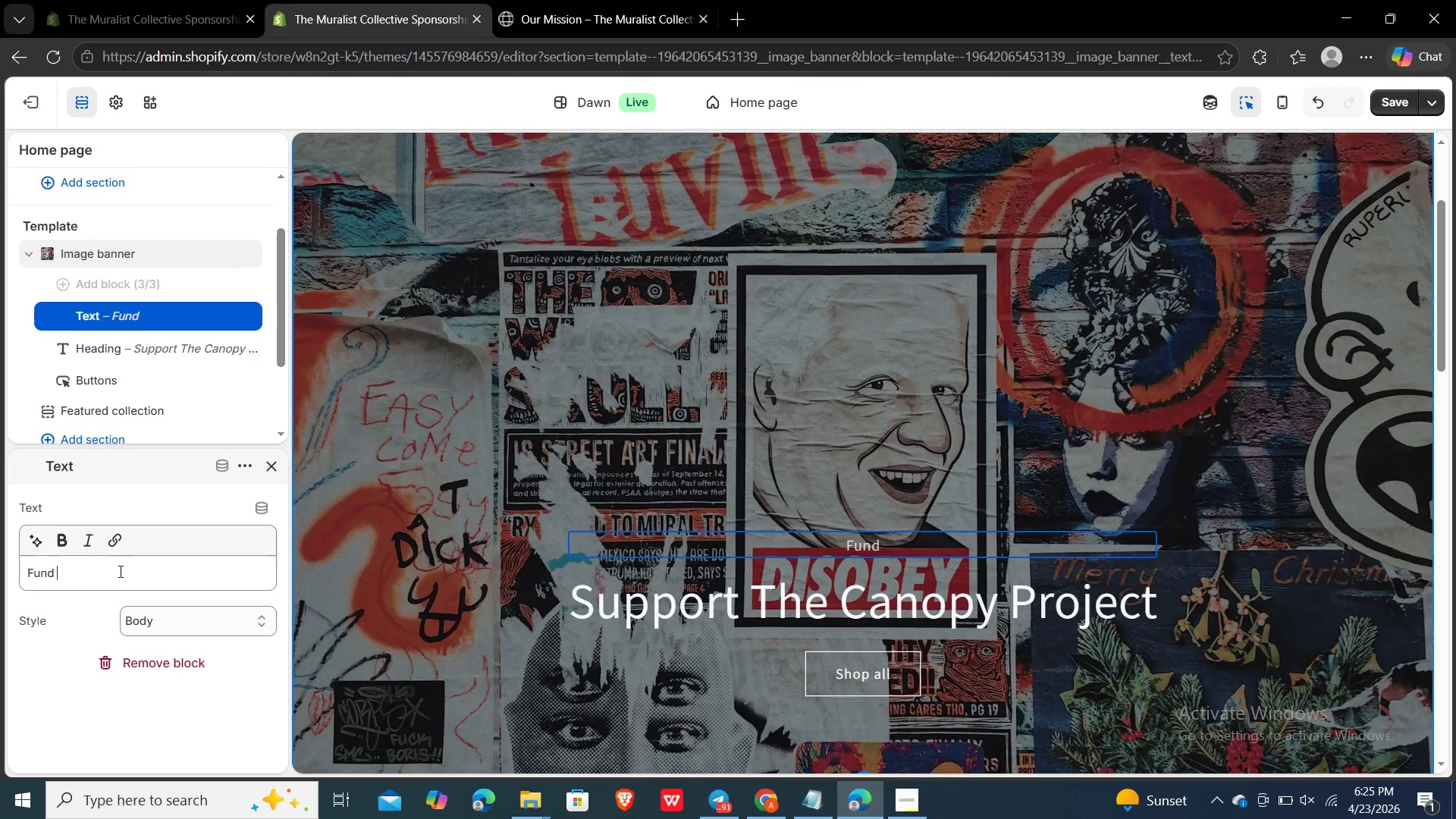 
type(Community nurals by sponsoring essen)
 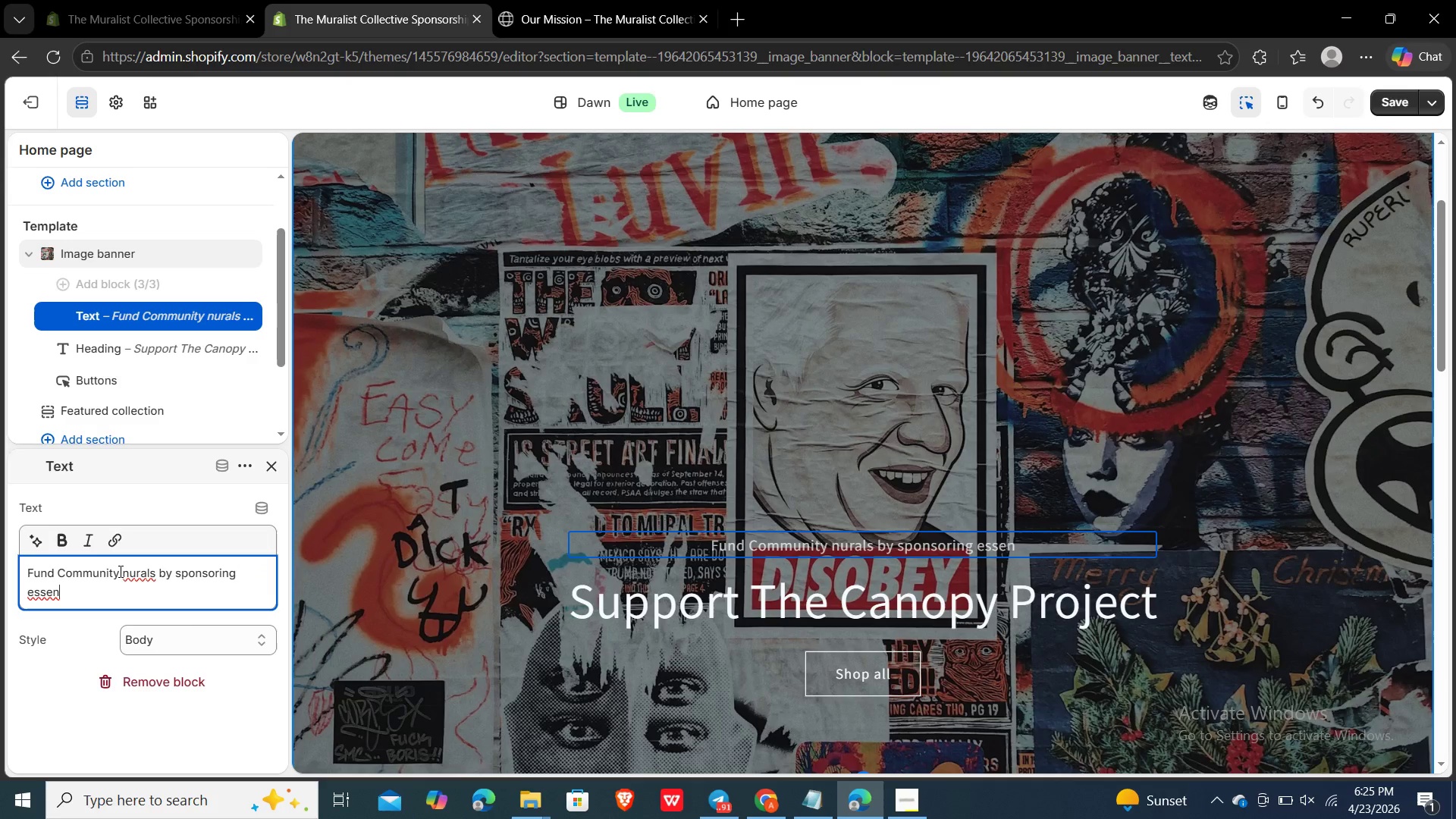 
type(tial supplies)
 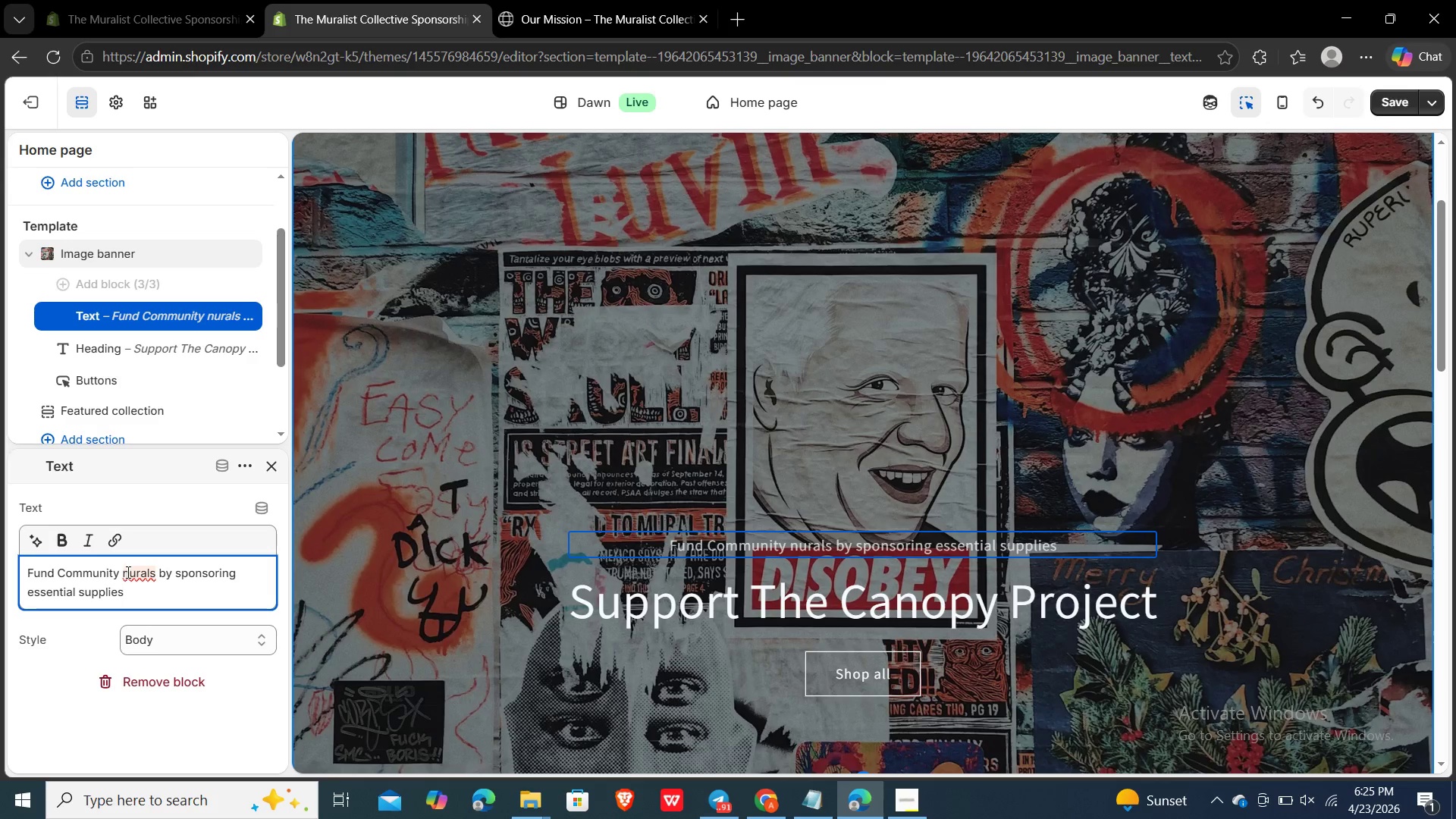 
left_click([127, 572])
 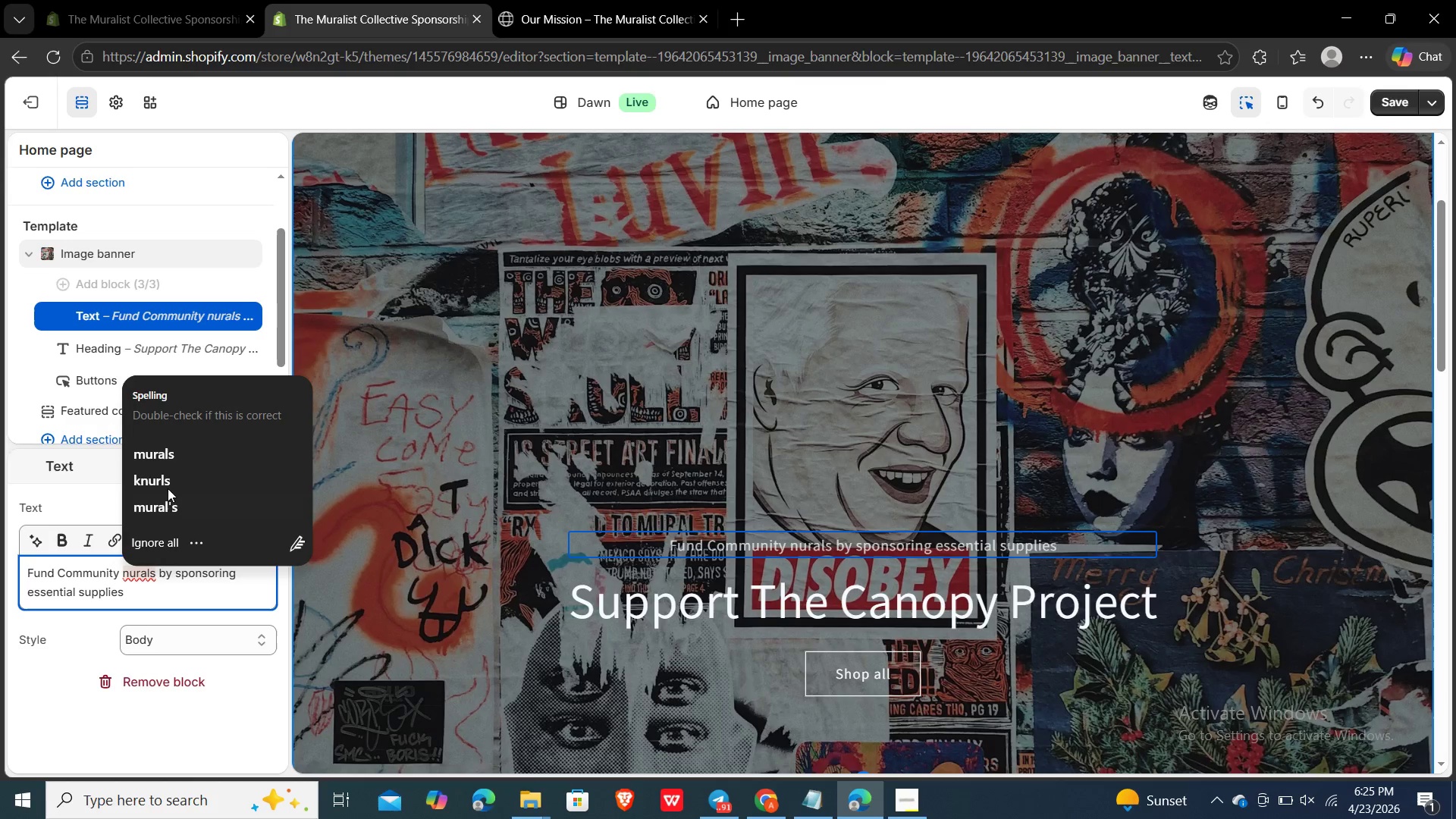 
left_click([186, 446])
 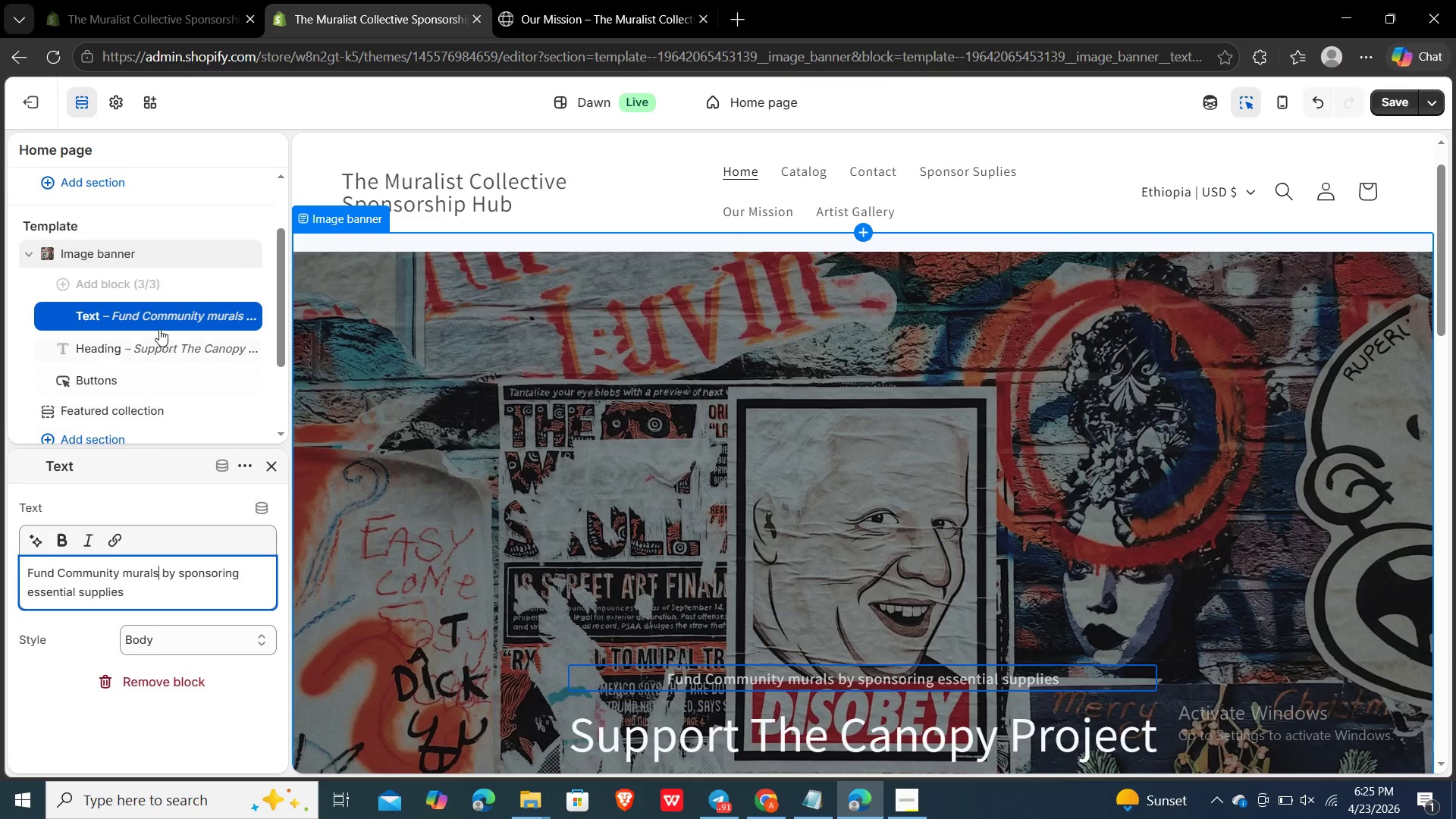 
left_click_drag(start_coordinate=[171, 320], to_coordinate=[171, 358])
 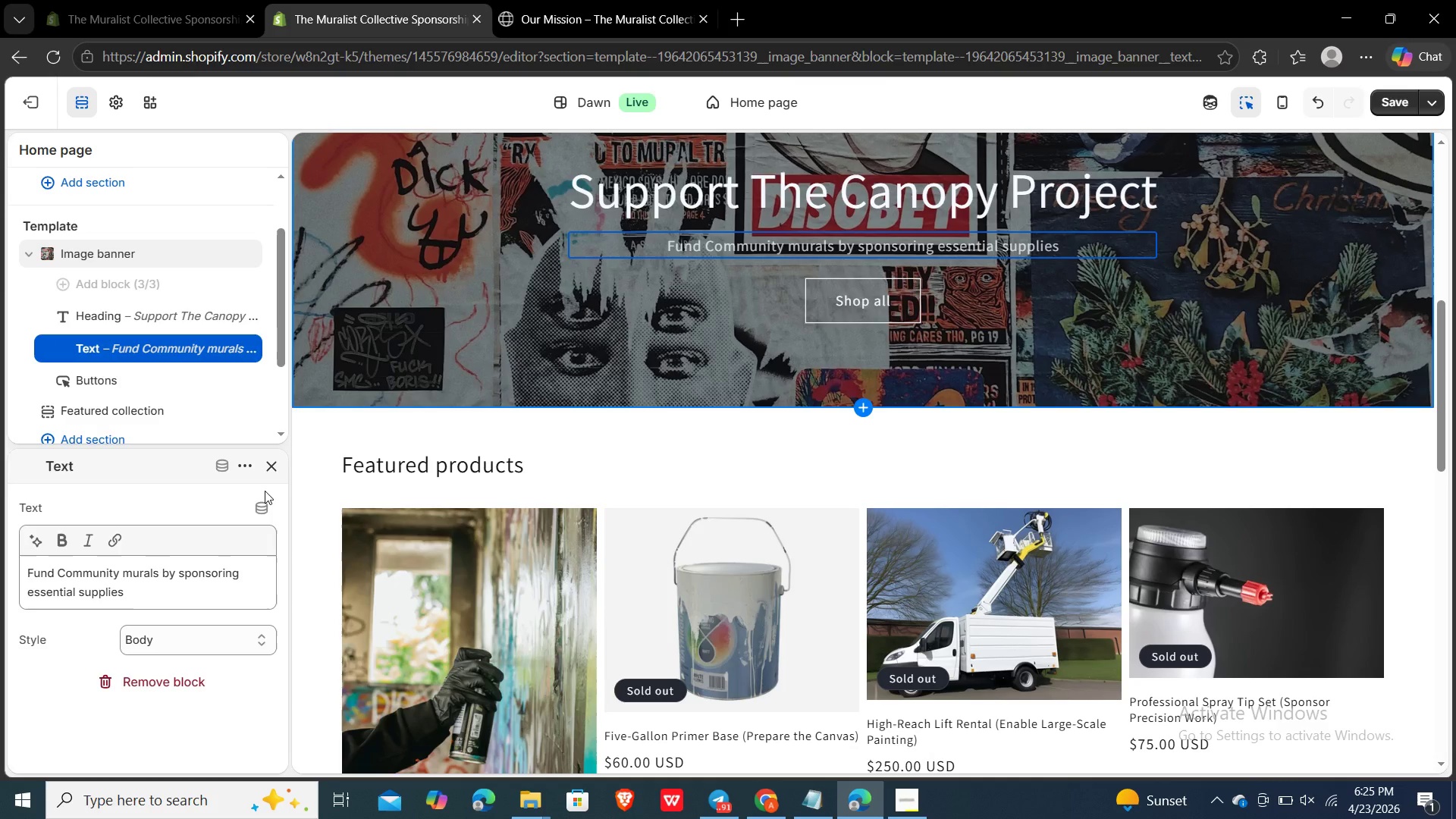 
left_click([45, 672])
 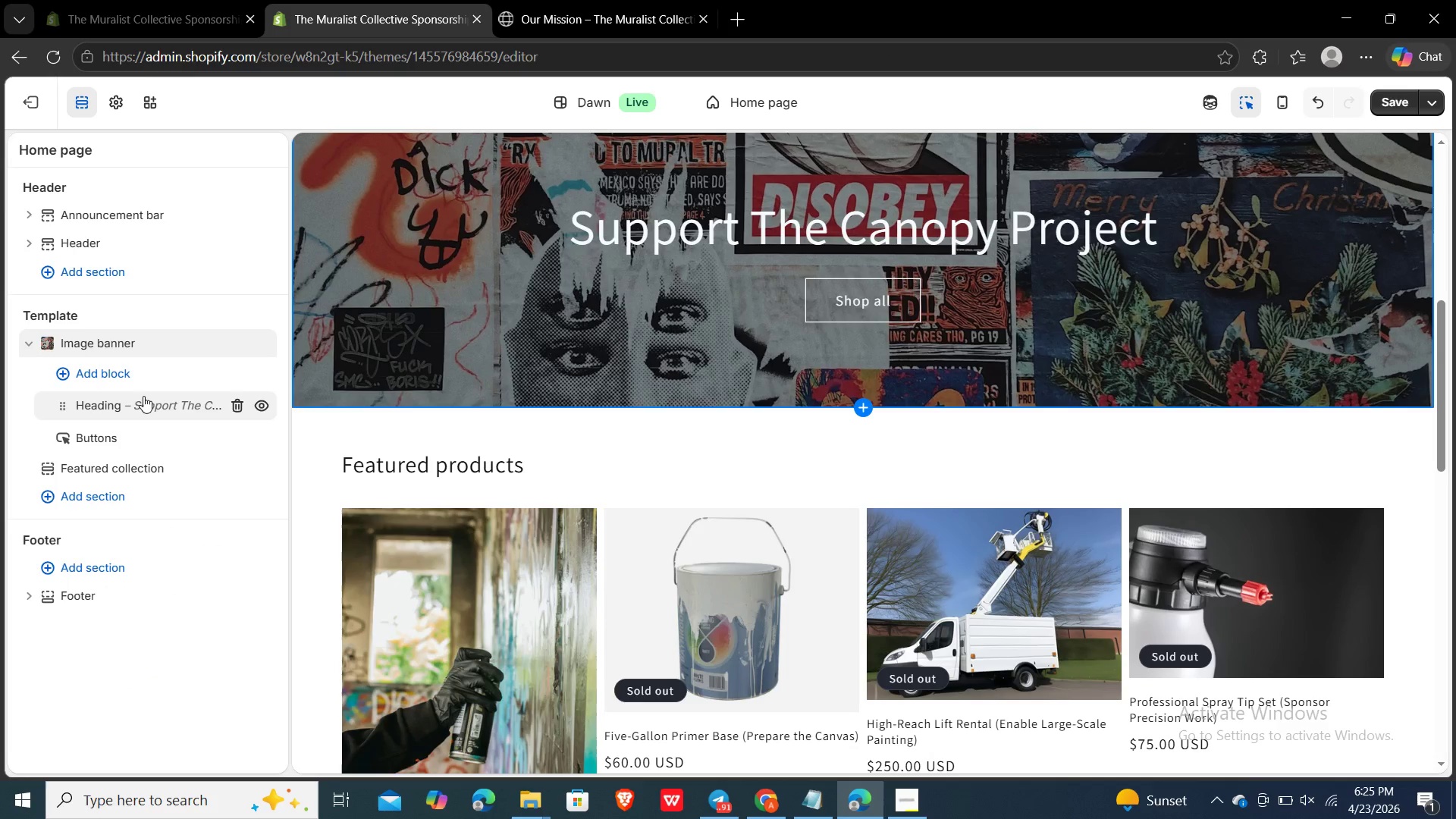 
wait(5.2)
 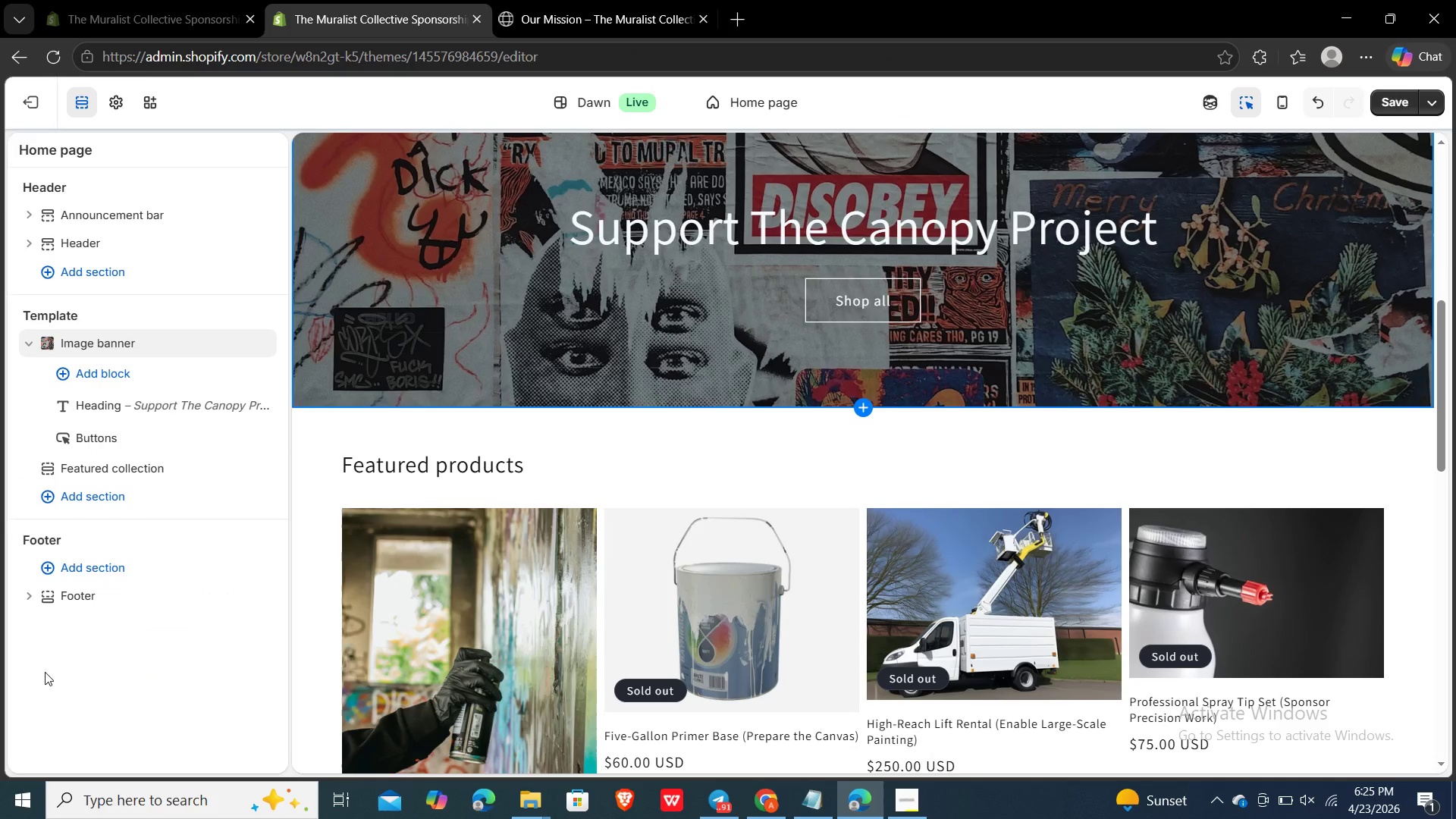 
left_click([119, 382])
 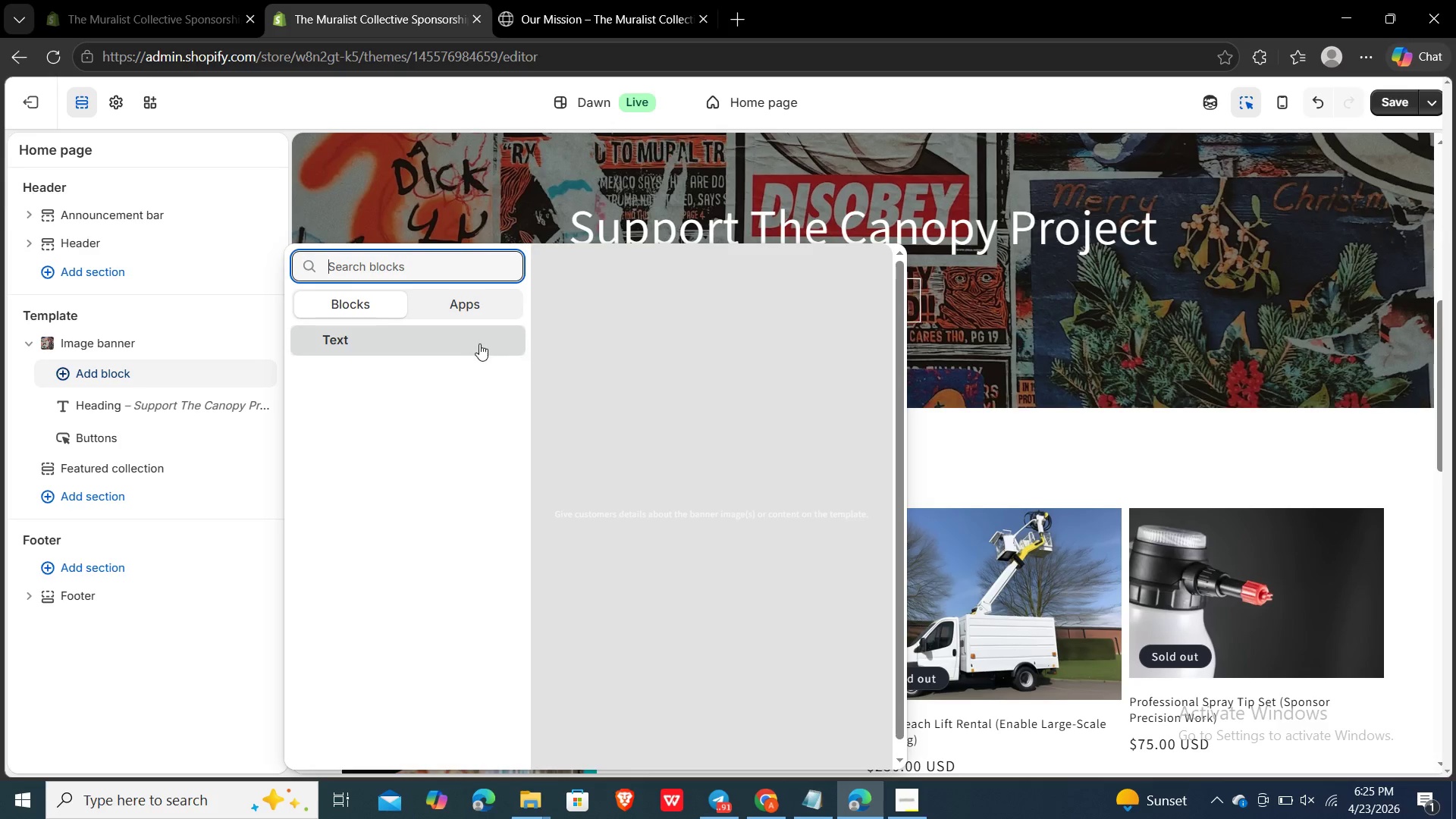 
left_click([447, 344])
 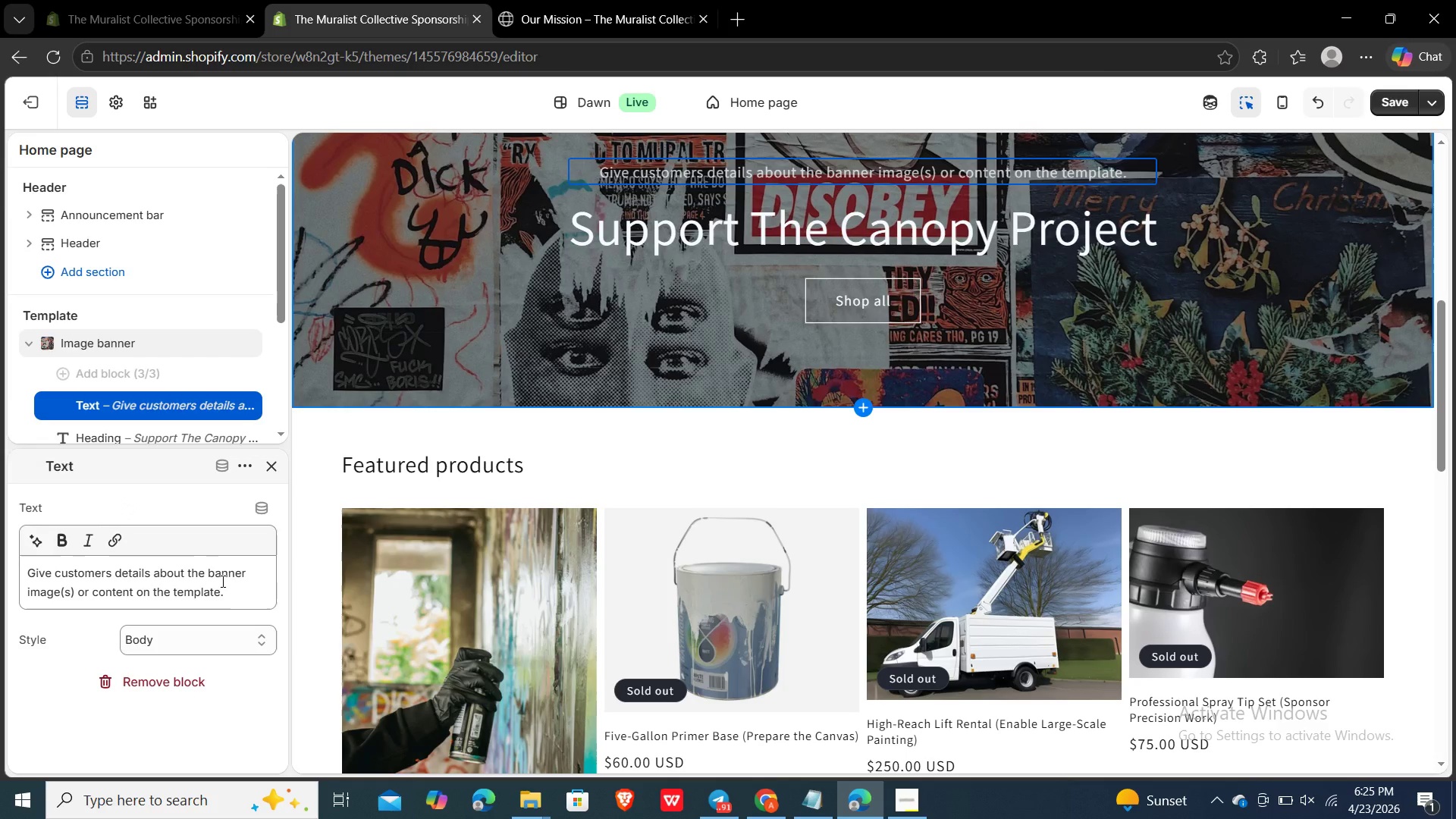 
left_click_drag(start_coordinate=[227, 592], to_coordinate=[26, 572])
 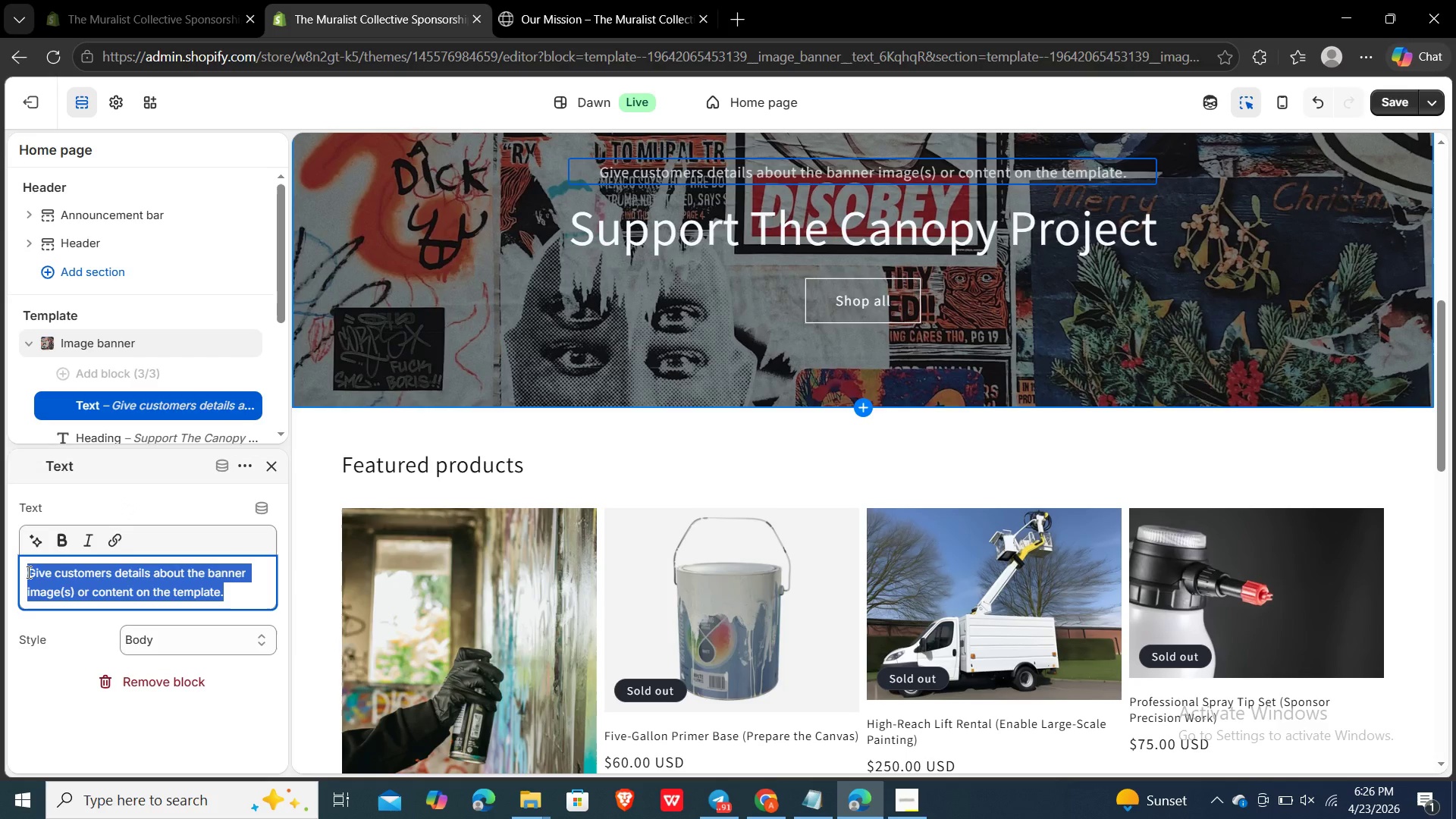 
type(Fund cmmunity murals by sponsoring essential suppleis)
key(Backspace)
key(Backspace)
key(Backspace)
type(ies.)
 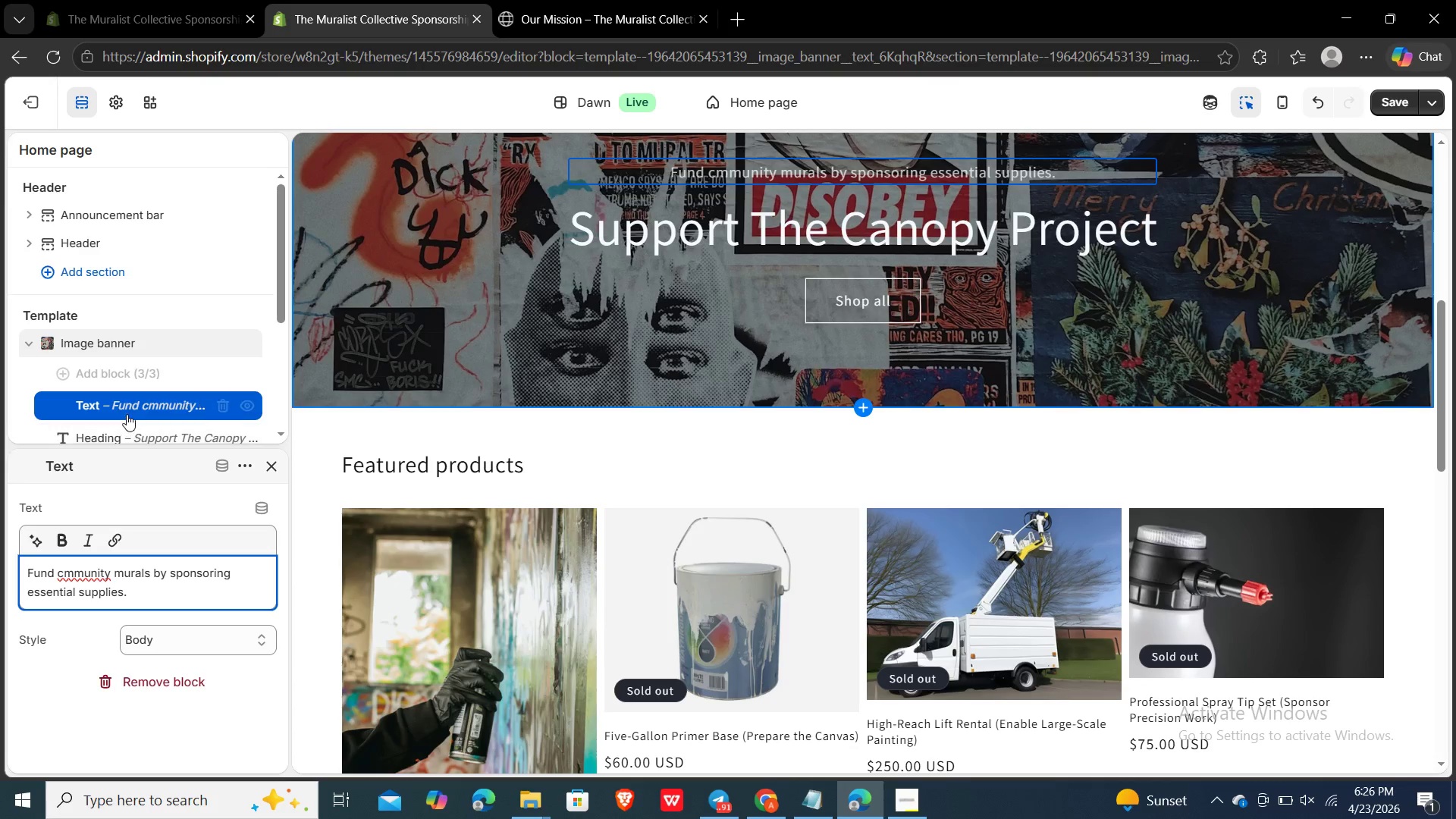 
left_click_drag(start_coordinate=[126, 411], to_coordinate=[129, 350])
 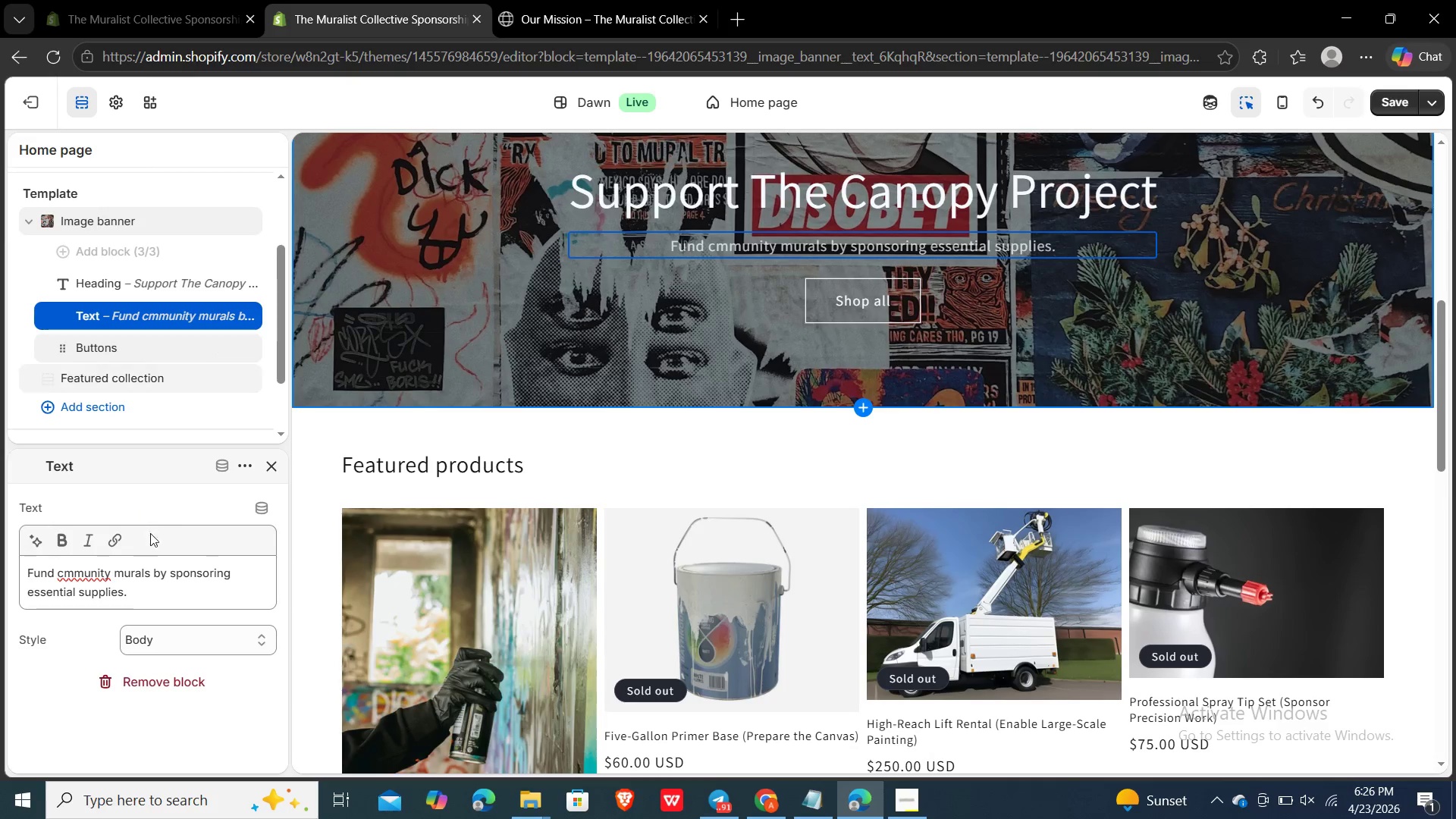 
left_click([79, 565])
 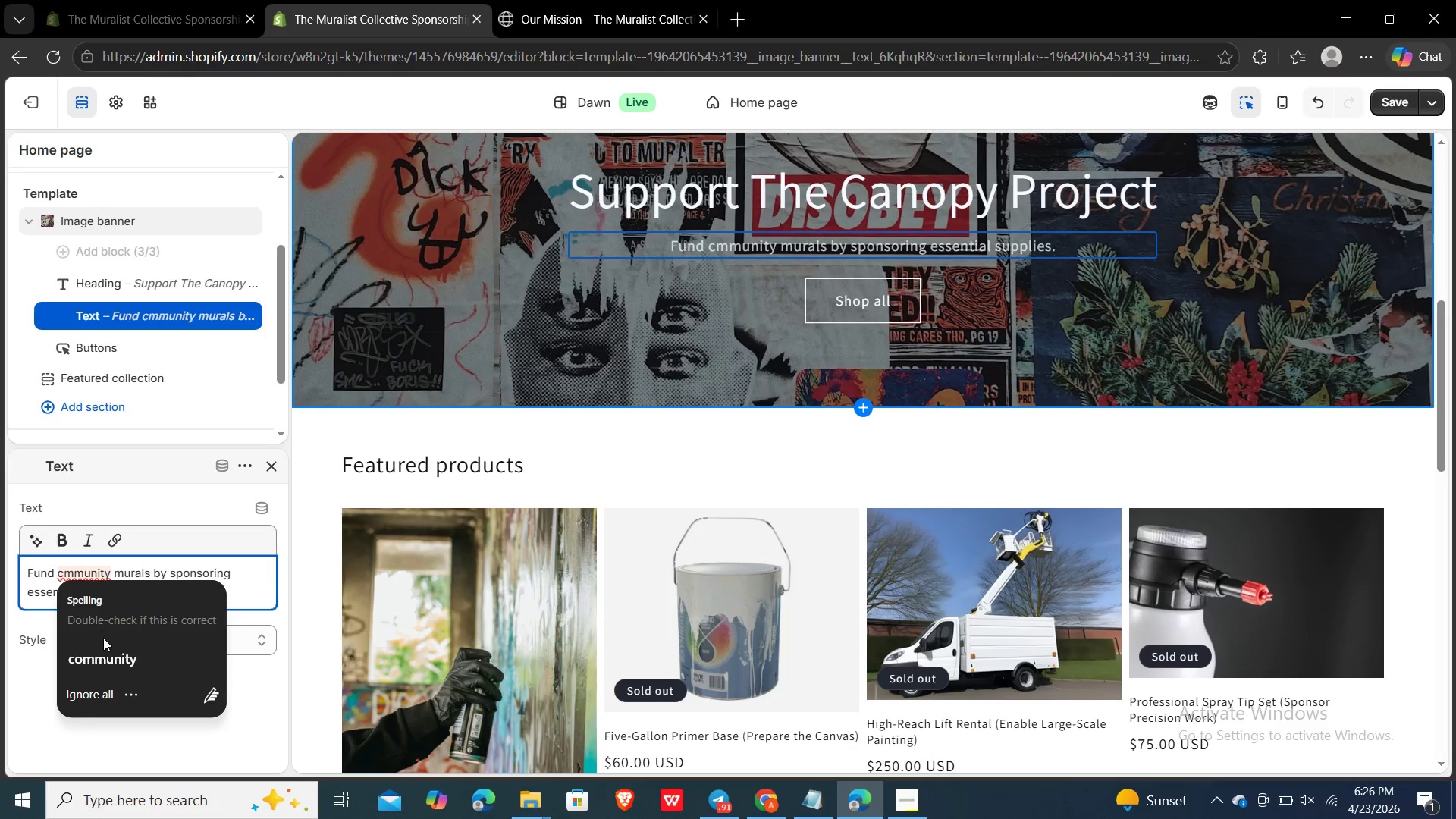 
left_click([108, 657])
 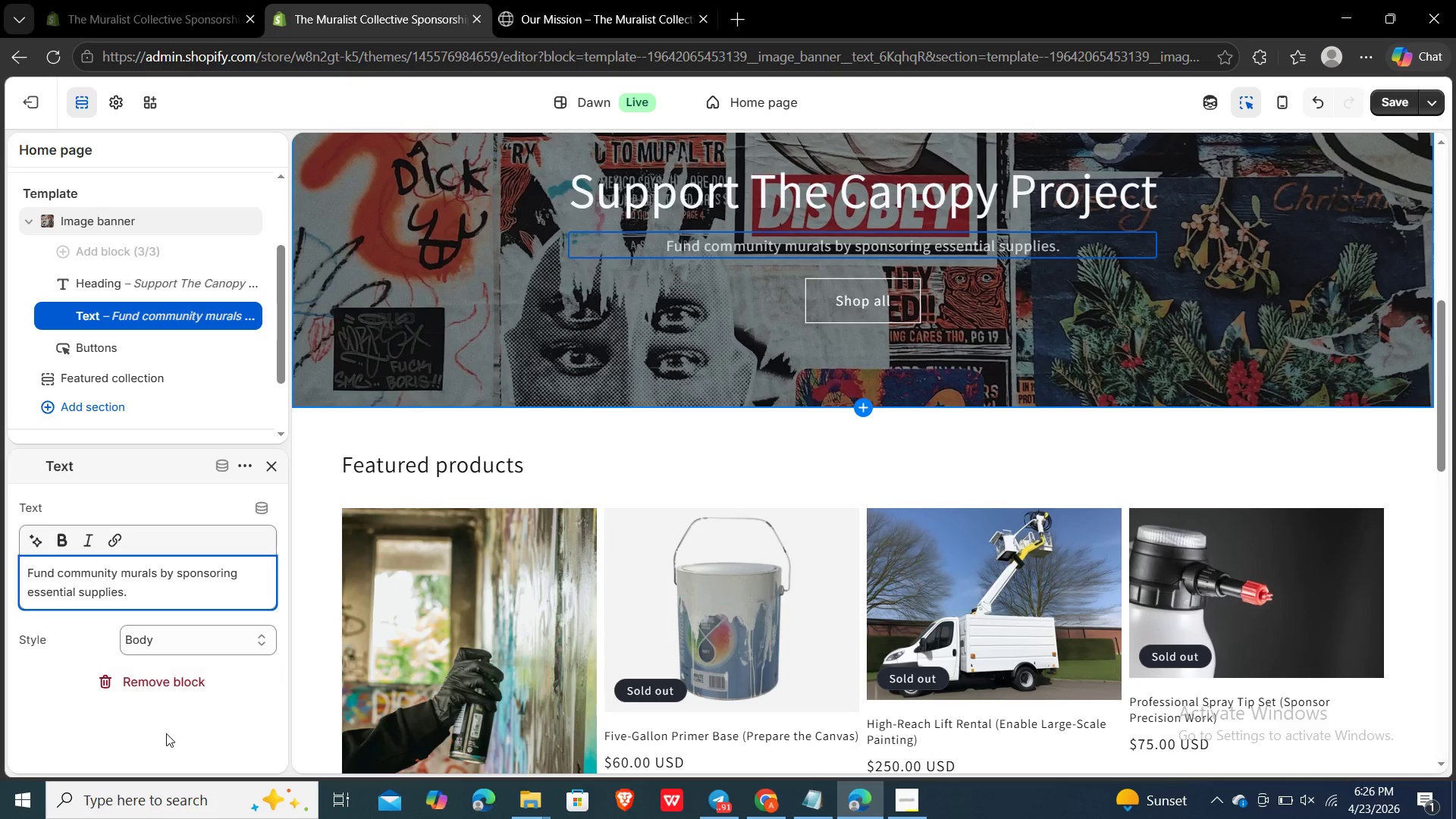 
left_click([155, 734])
 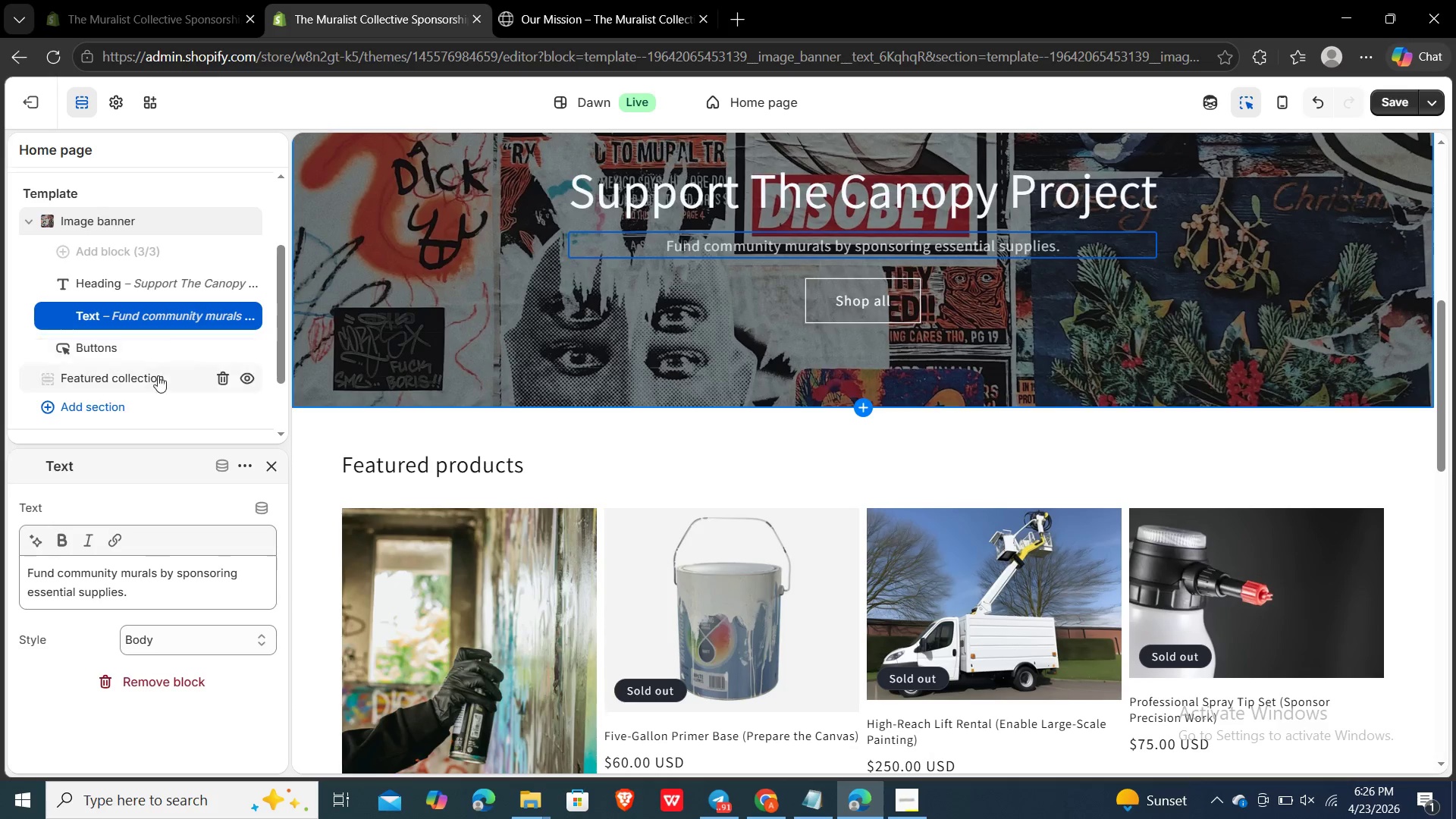 
left_click([102, 356])
 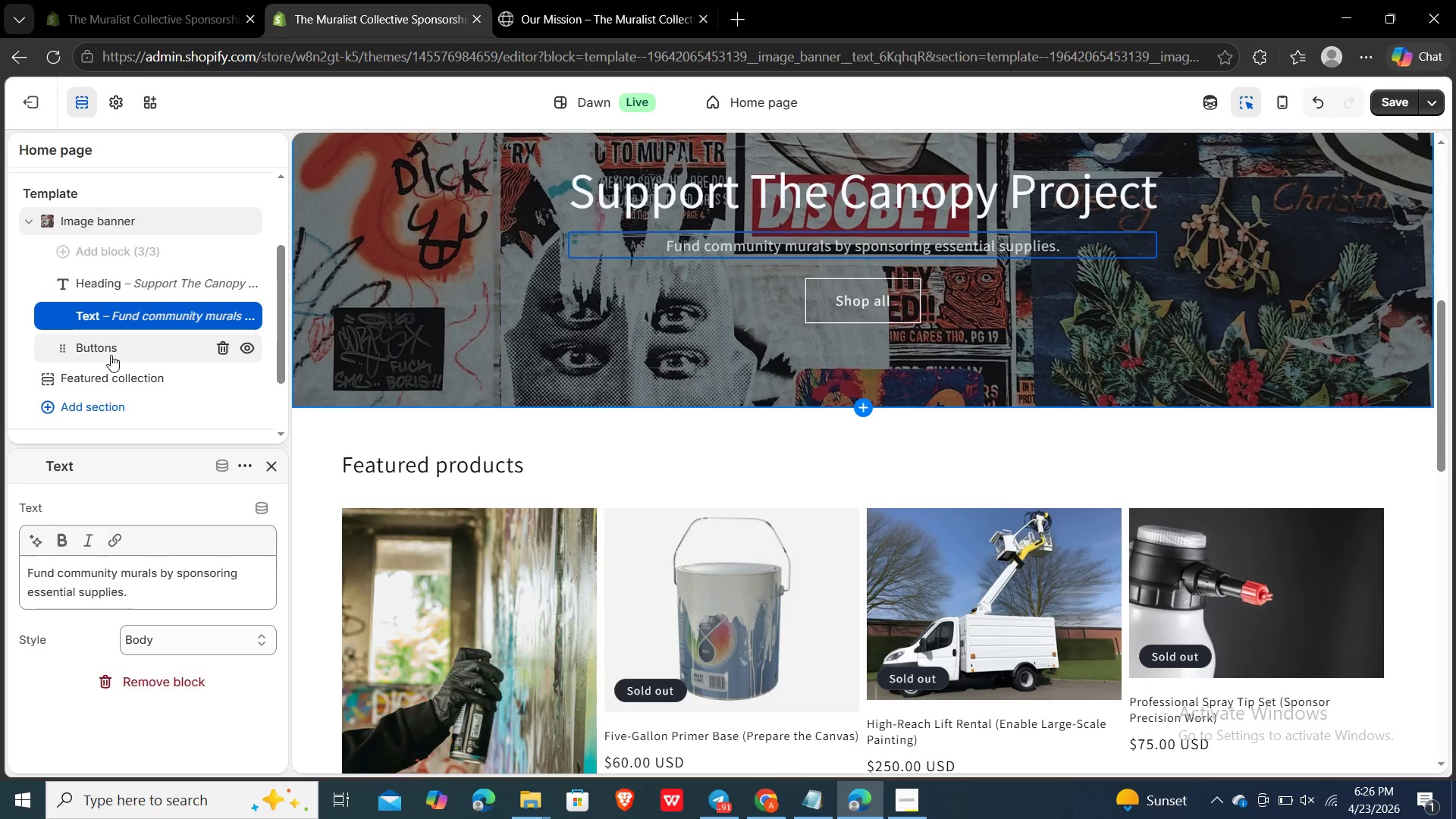 
double_click([111, 355])
 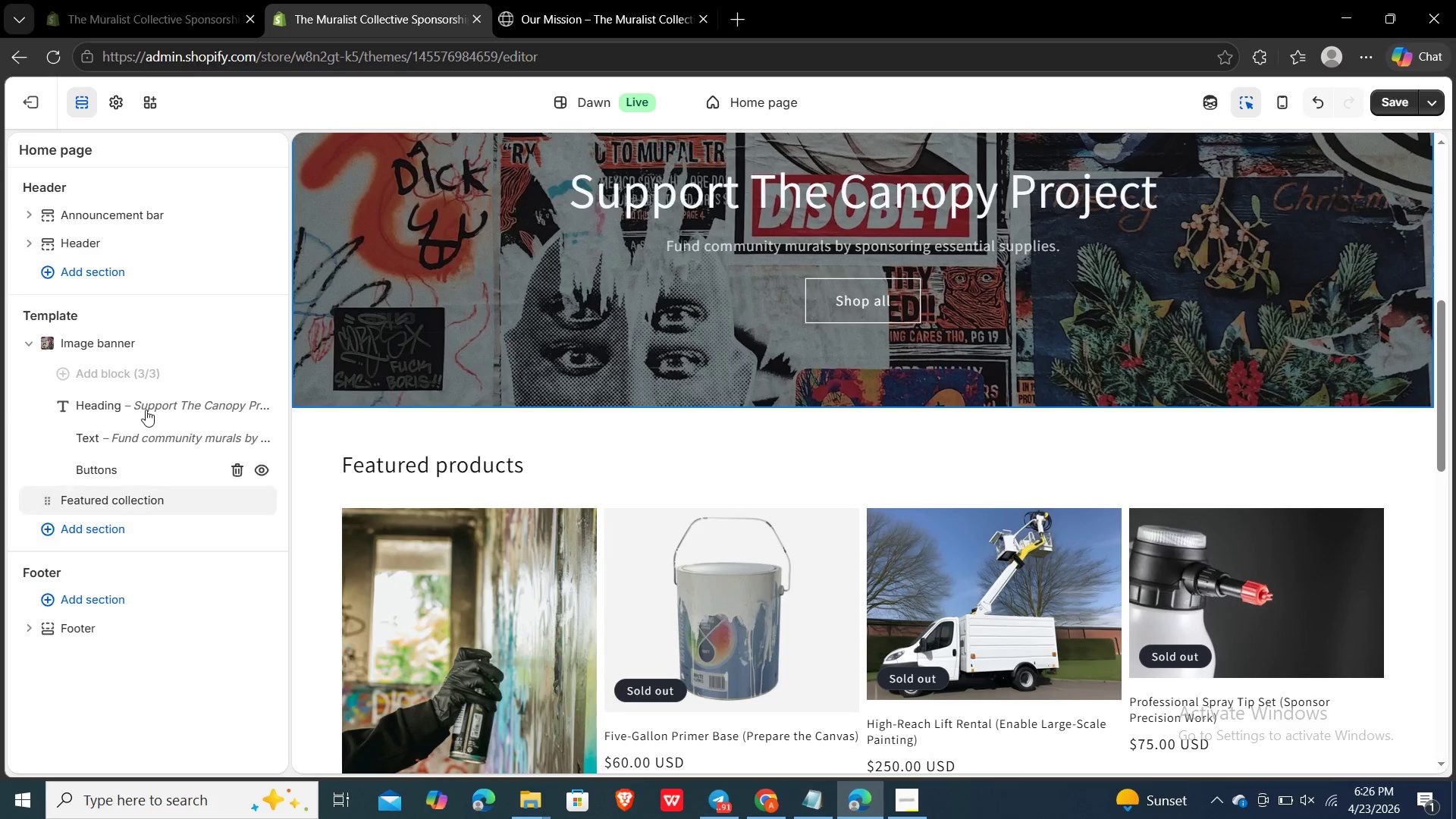 
left_click([130, 460])
 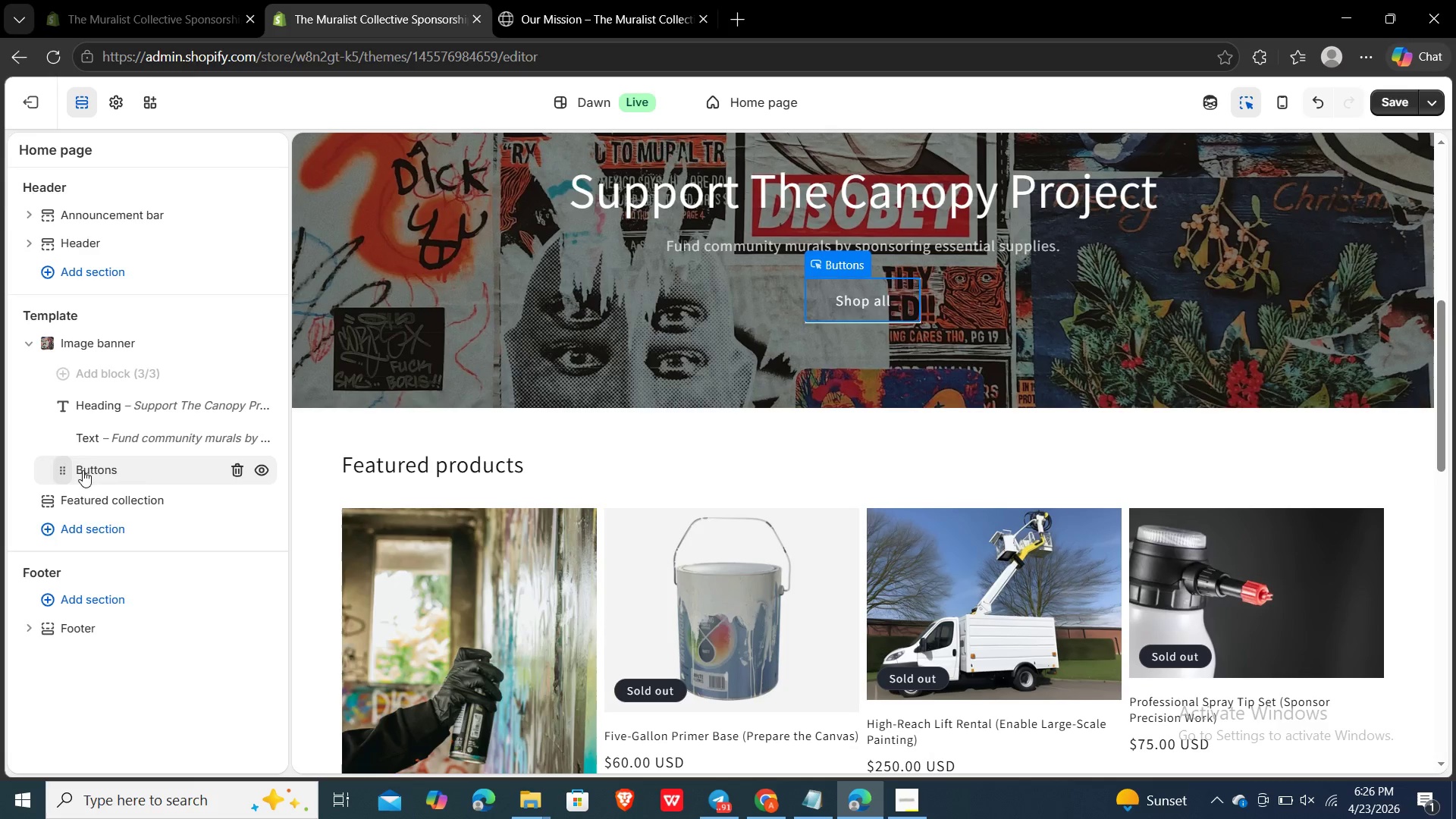 
wait(5.17)
 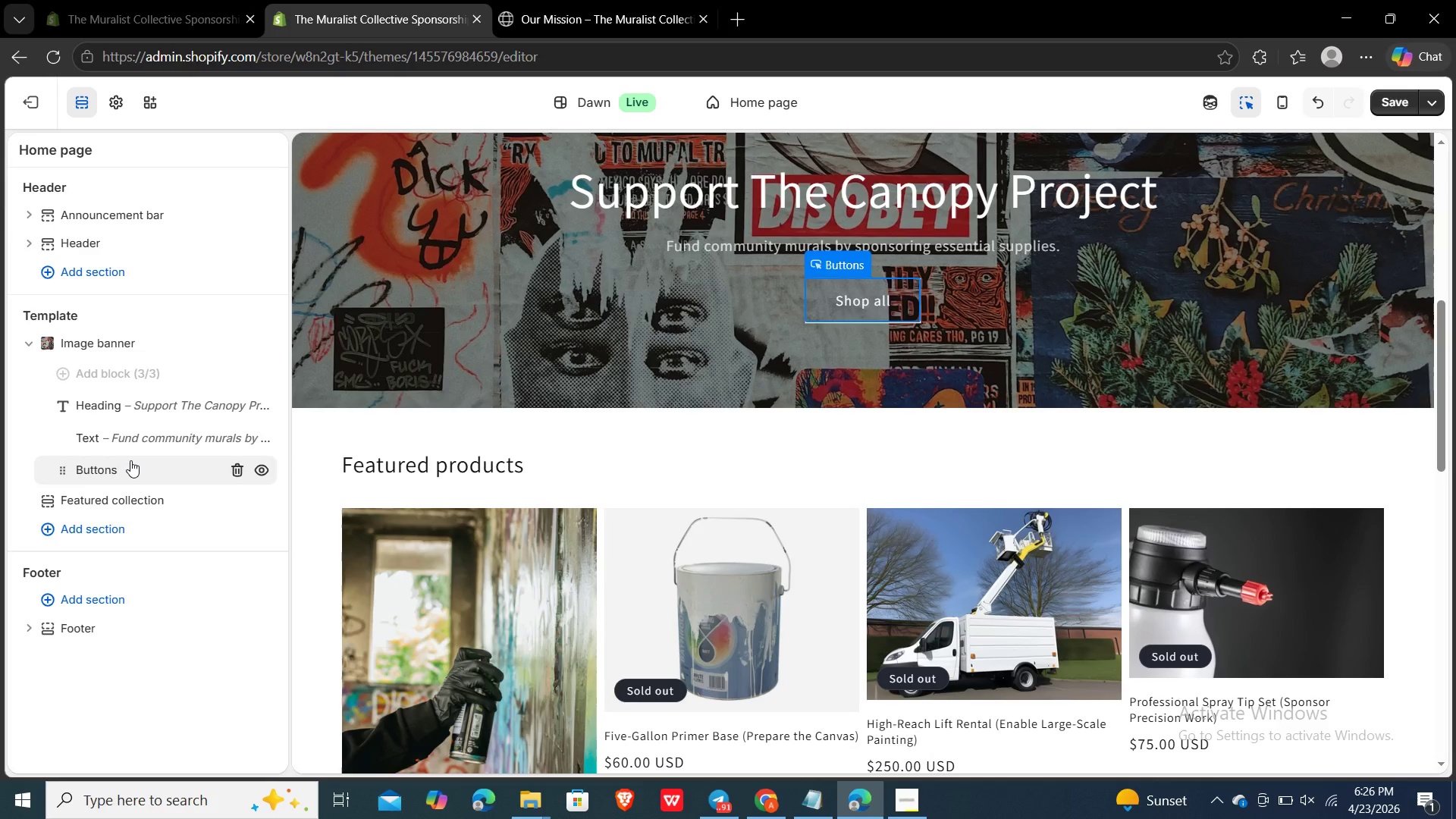 
left_click([169, 469])
 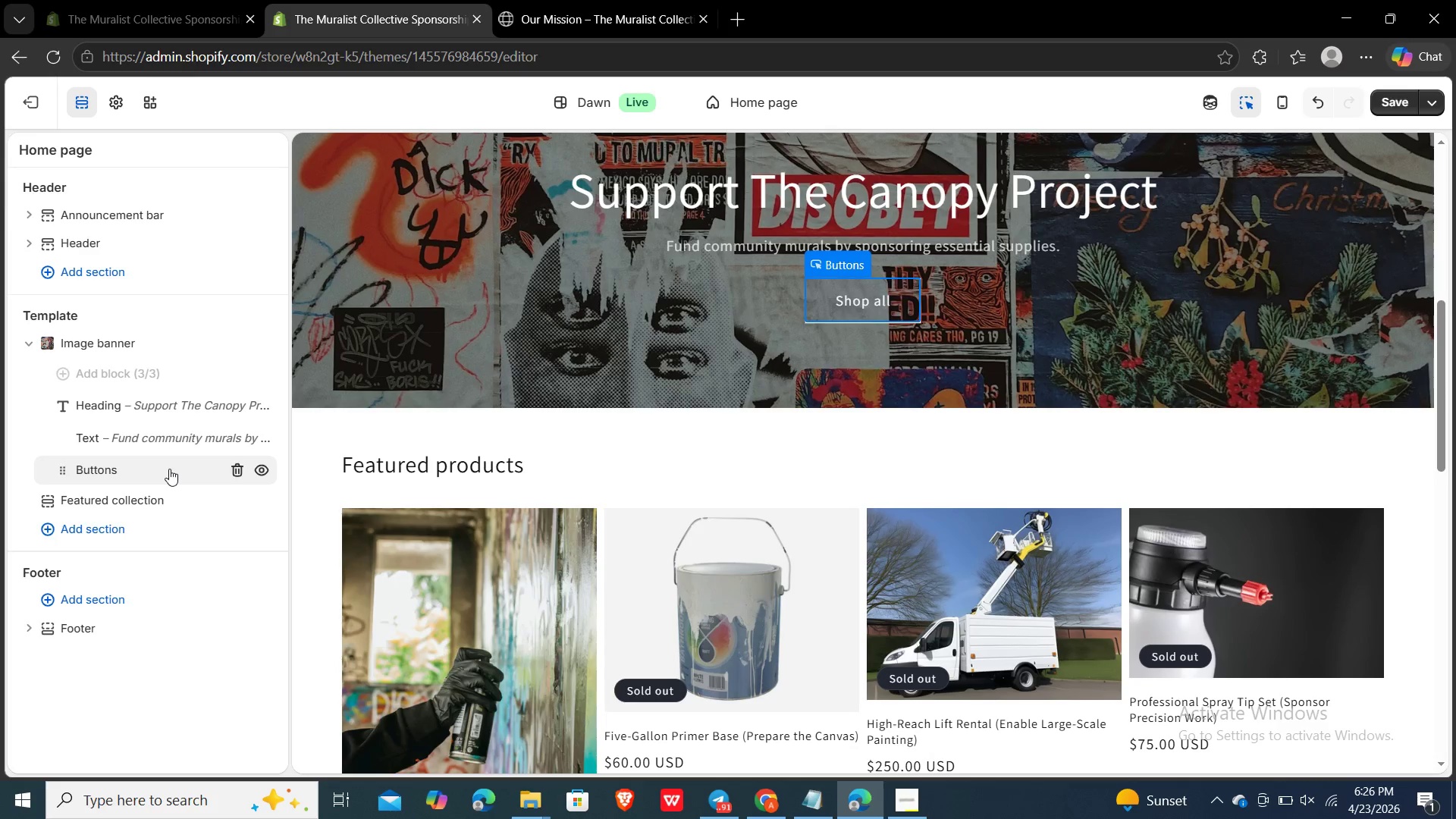 
double_click([169, 469])
 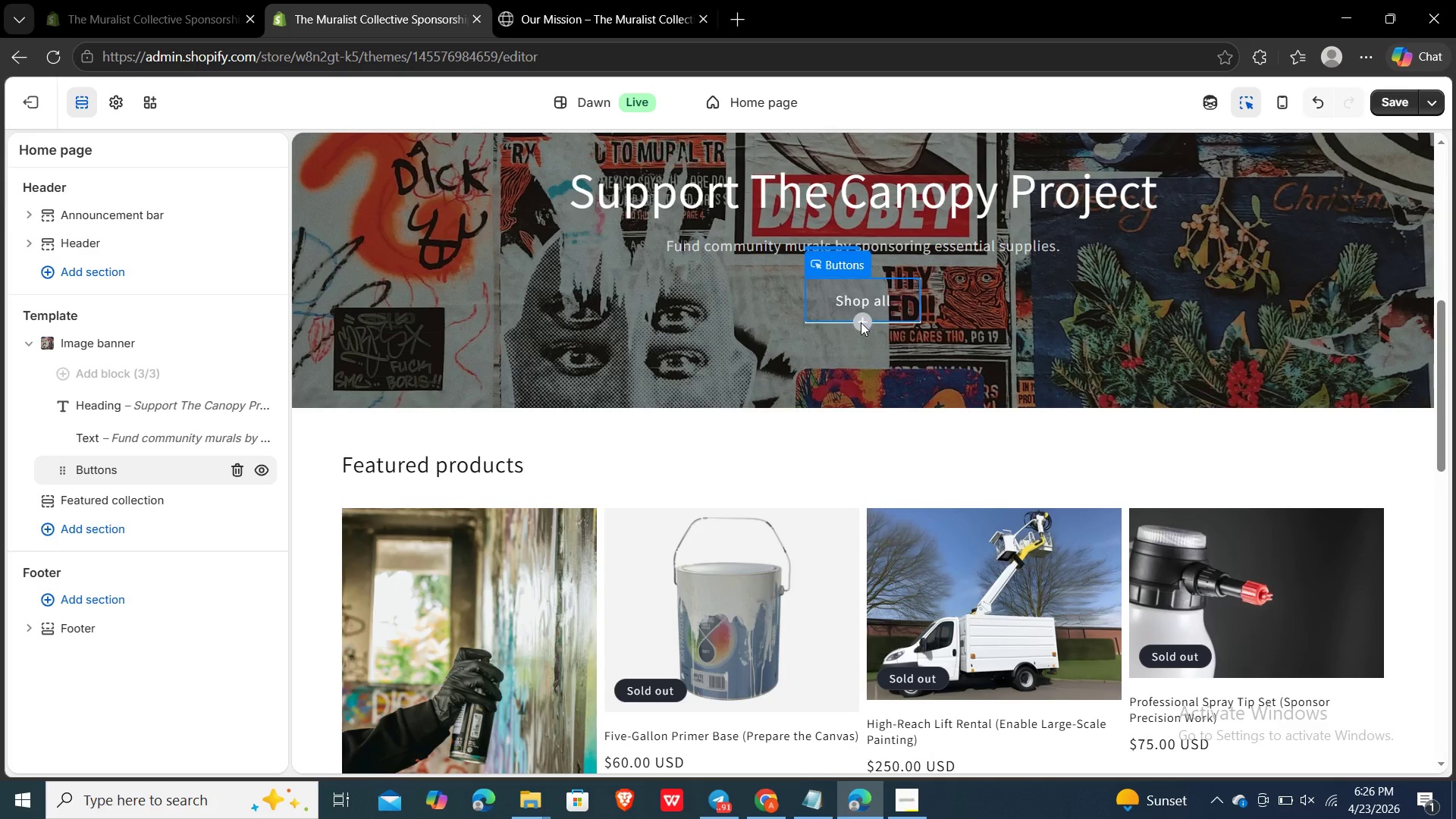 
left_click([849, 306])
 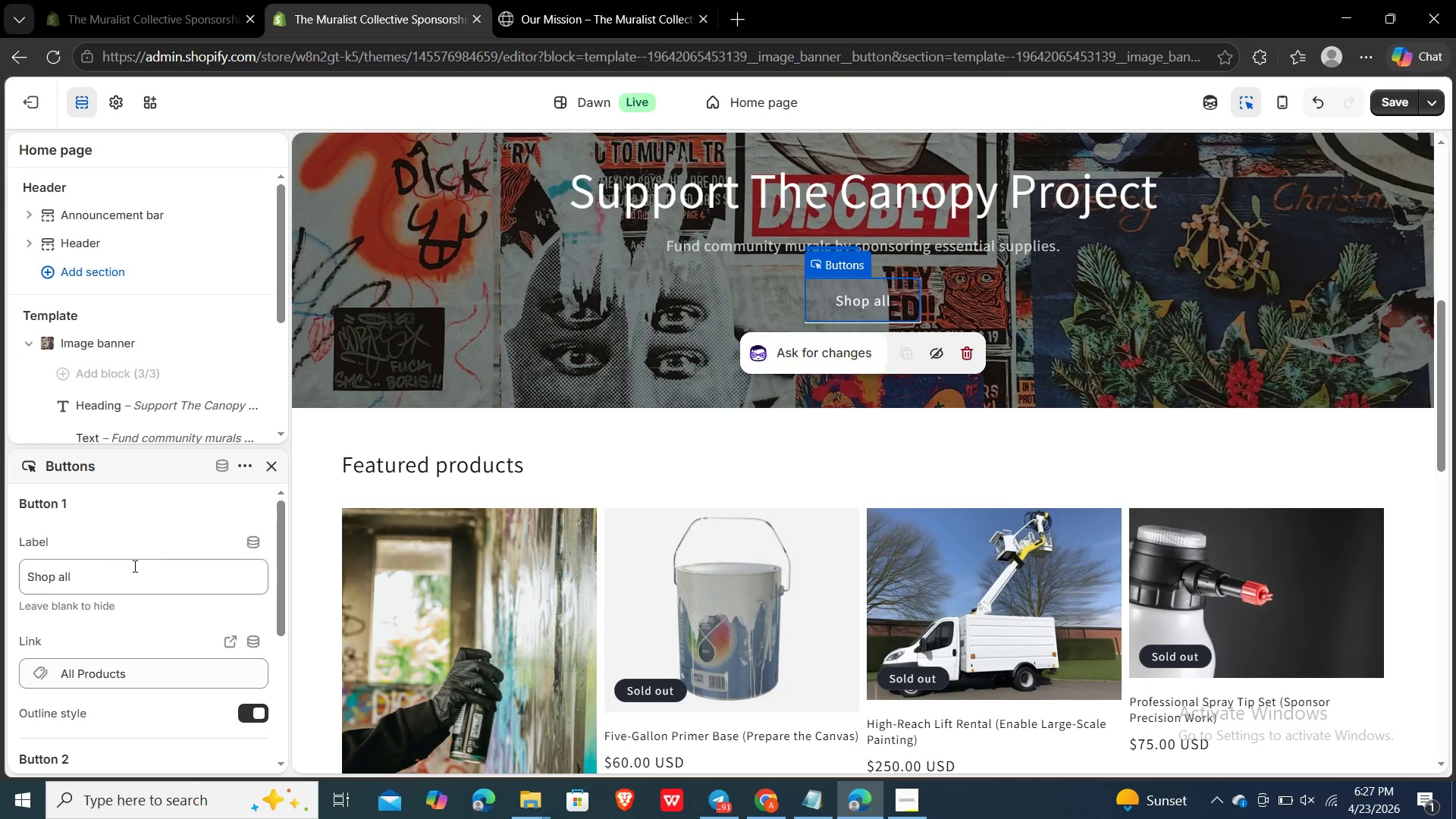 
wait(8.77)
 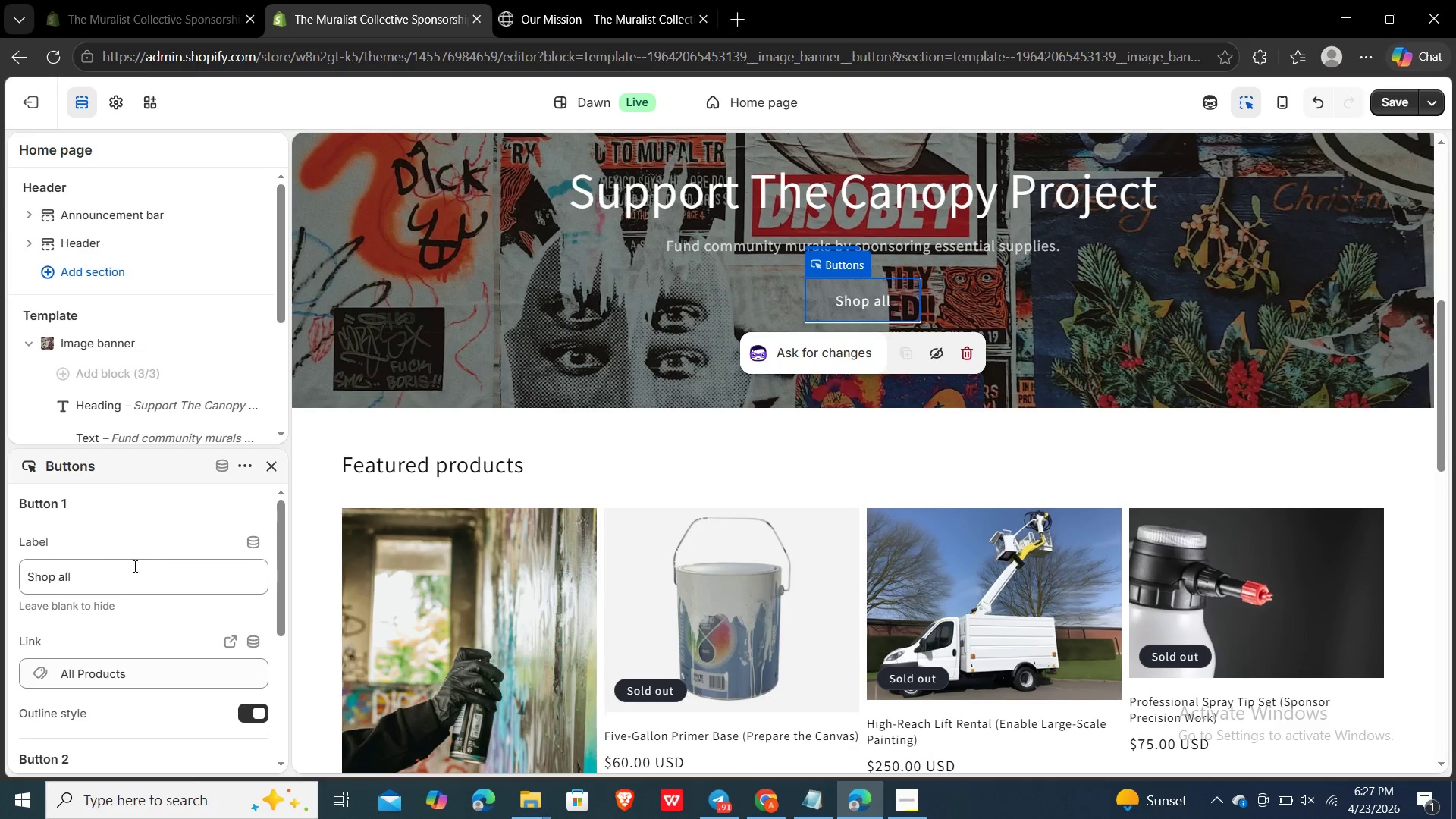 
left_click([146, 616])
 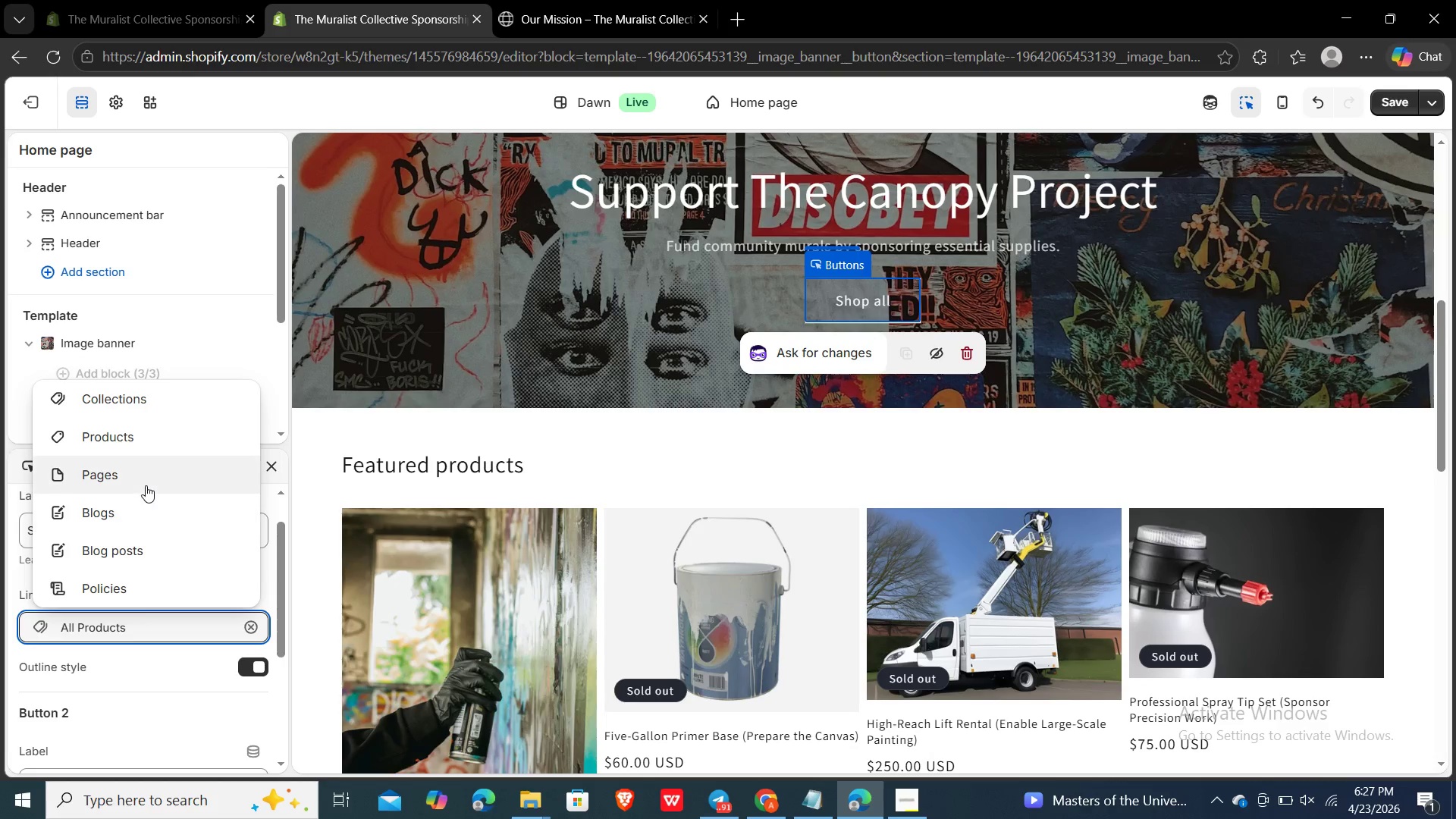 
left_click([157, 402])
 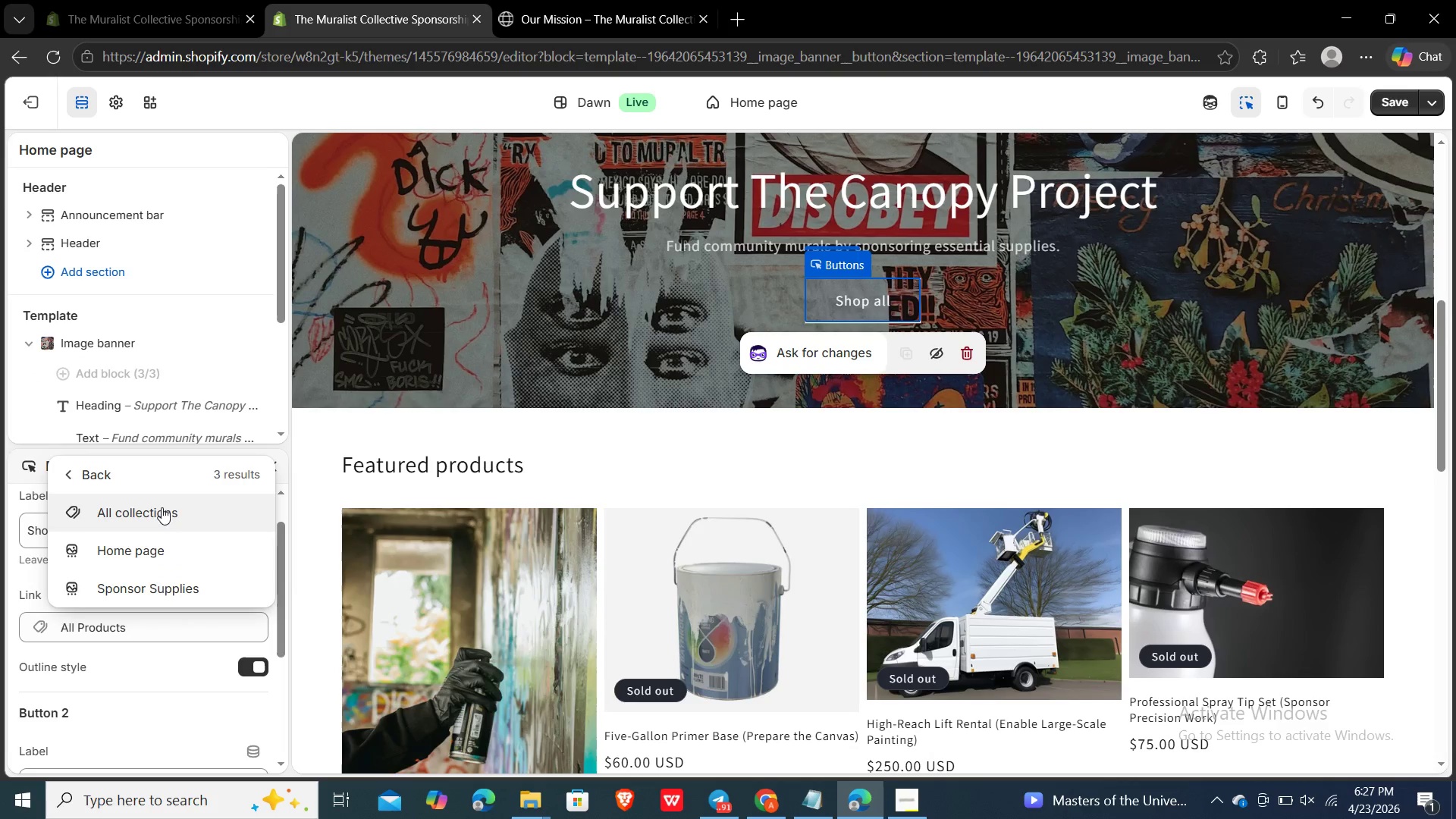 
left_click([180, 583])
 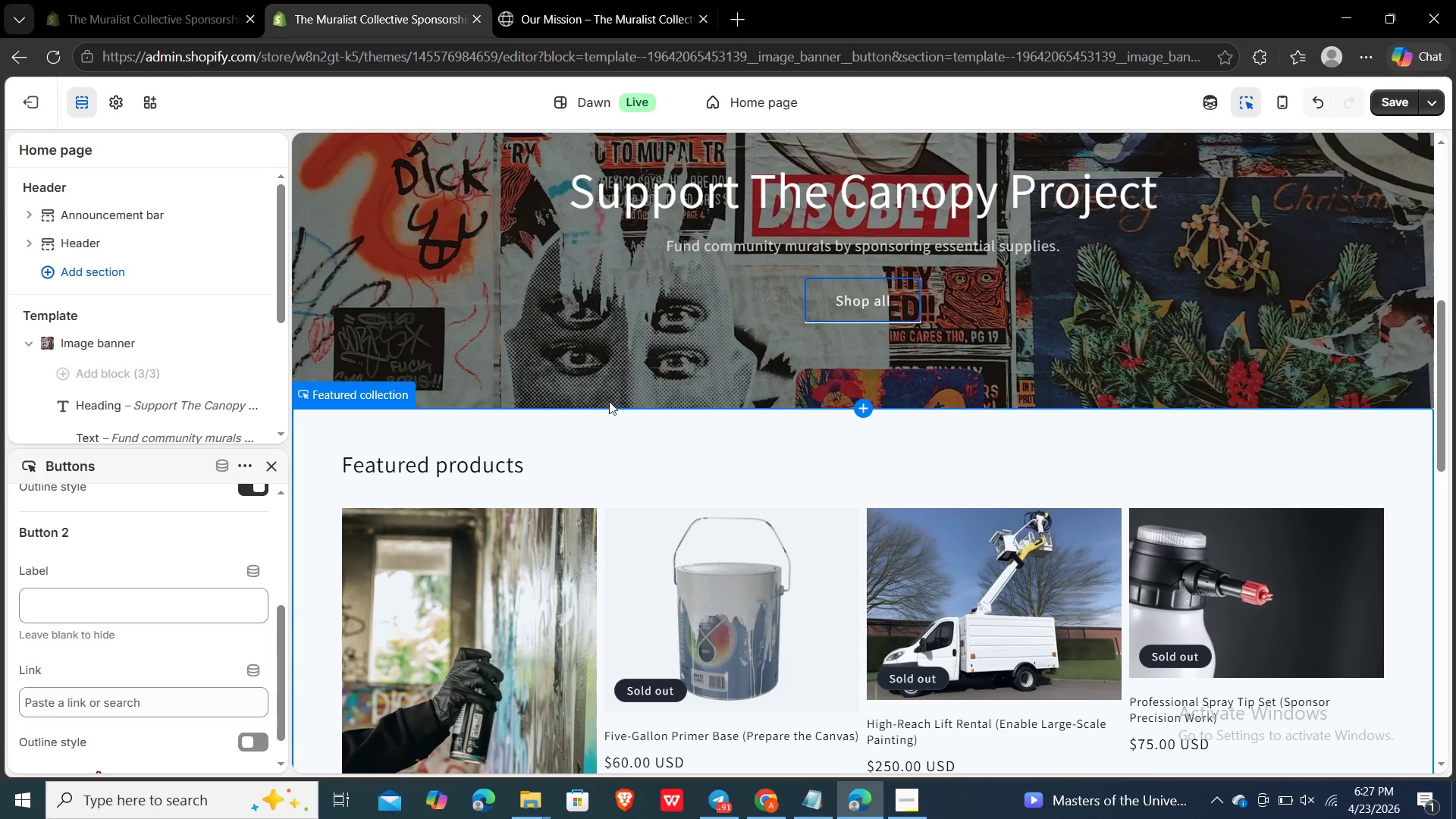 
wait(6.75)
 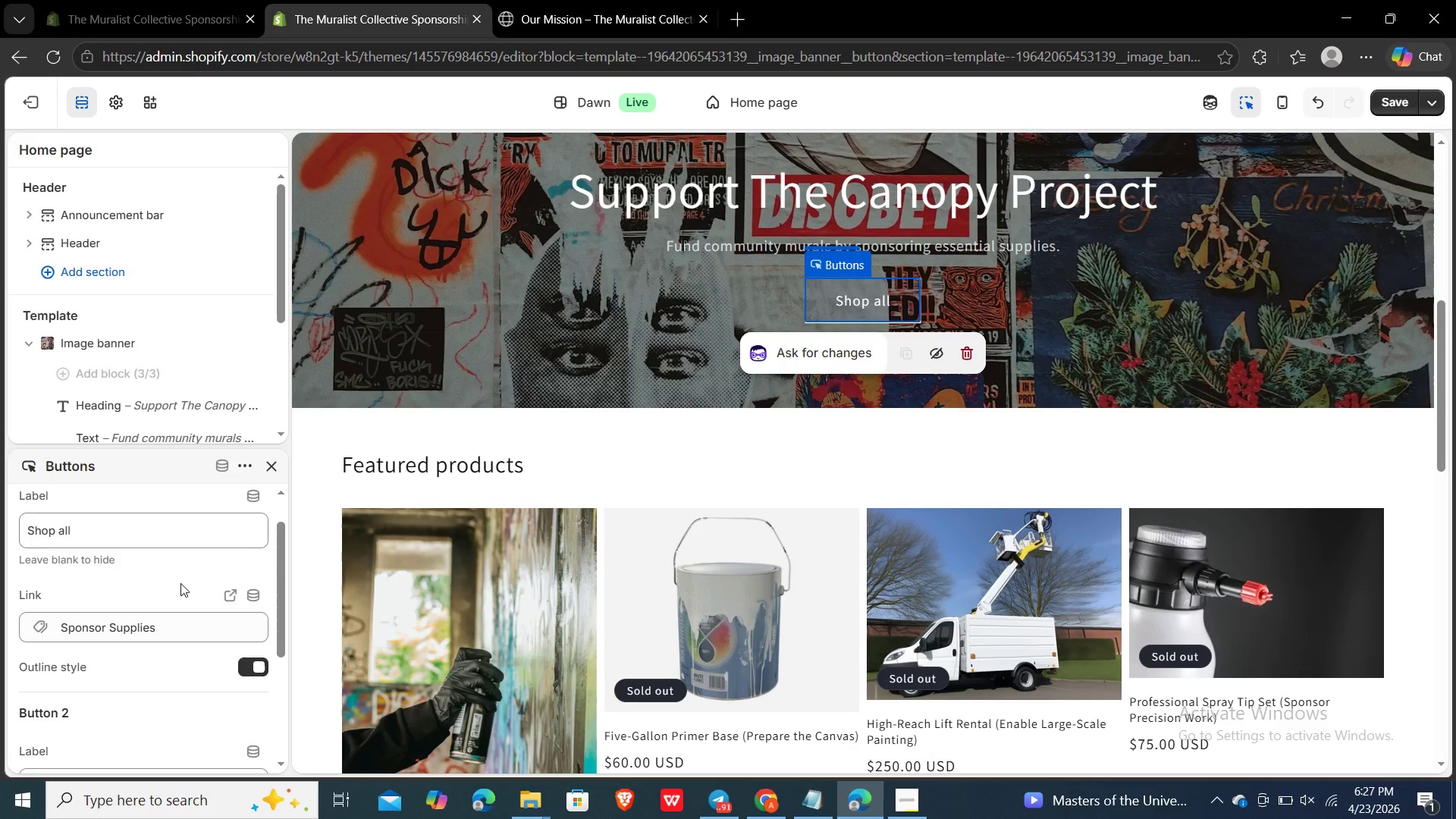 
left_click([1404, 99])
 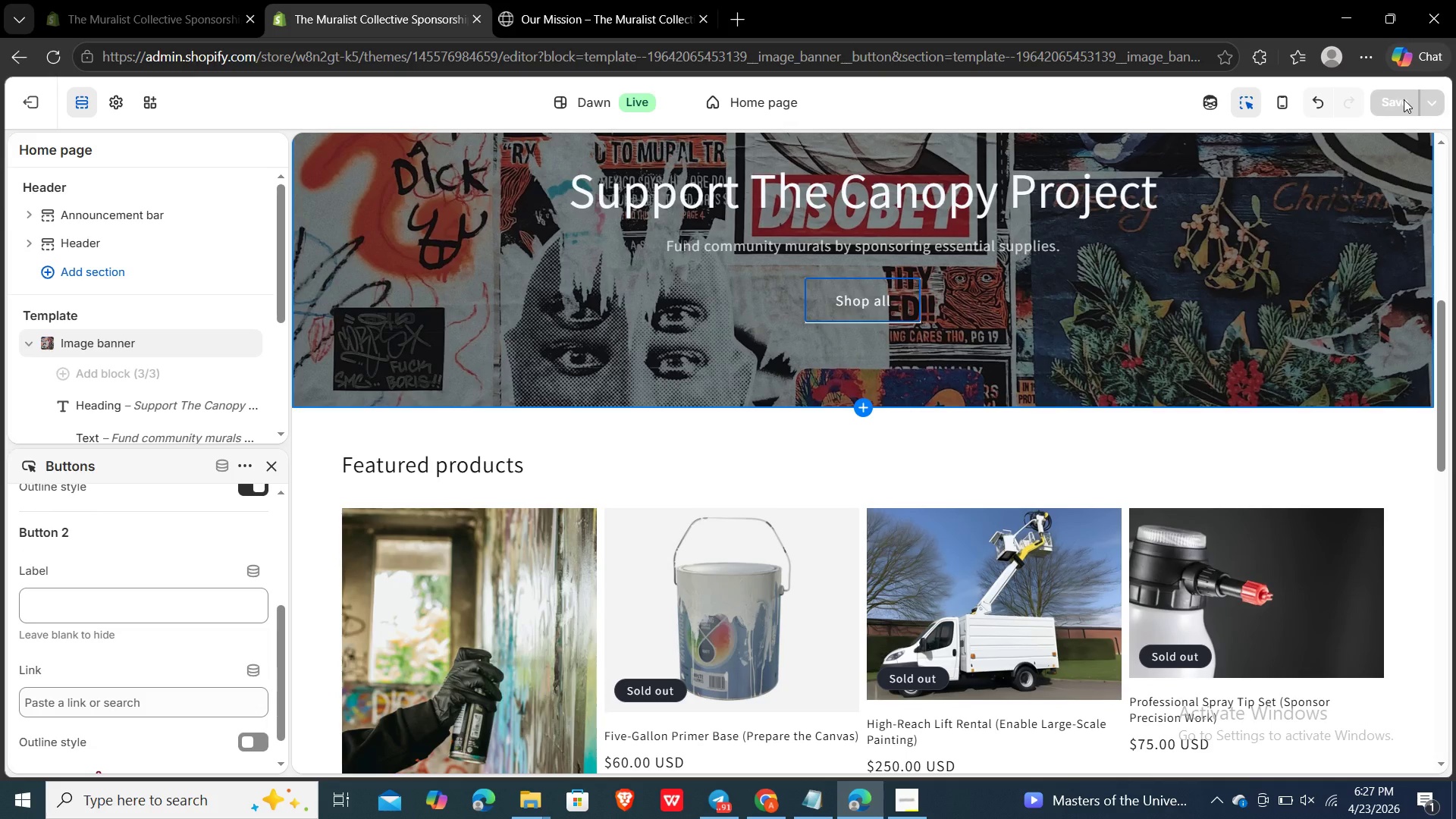 
wait(12.91)
 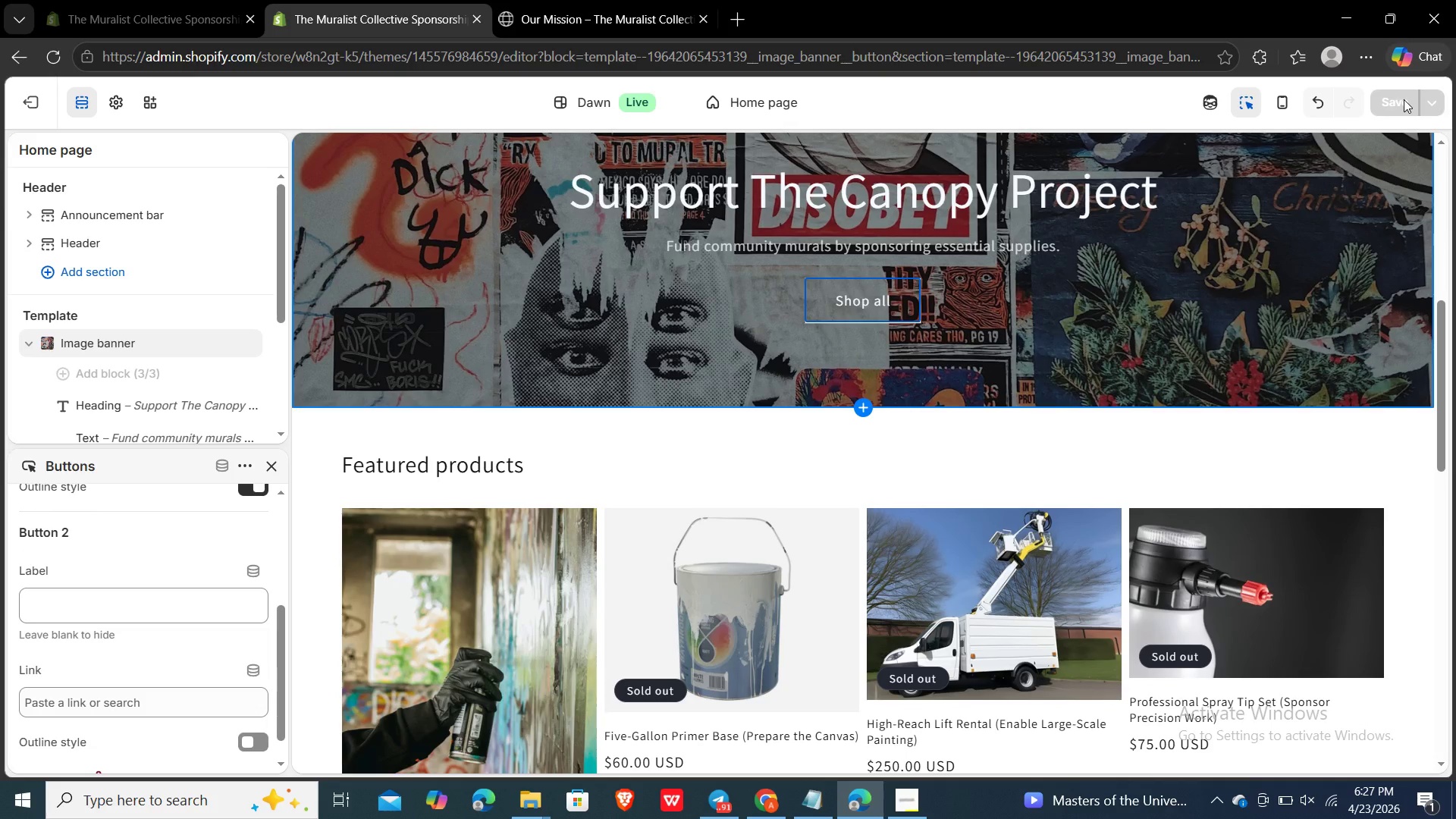 
left_click([29, 119])
 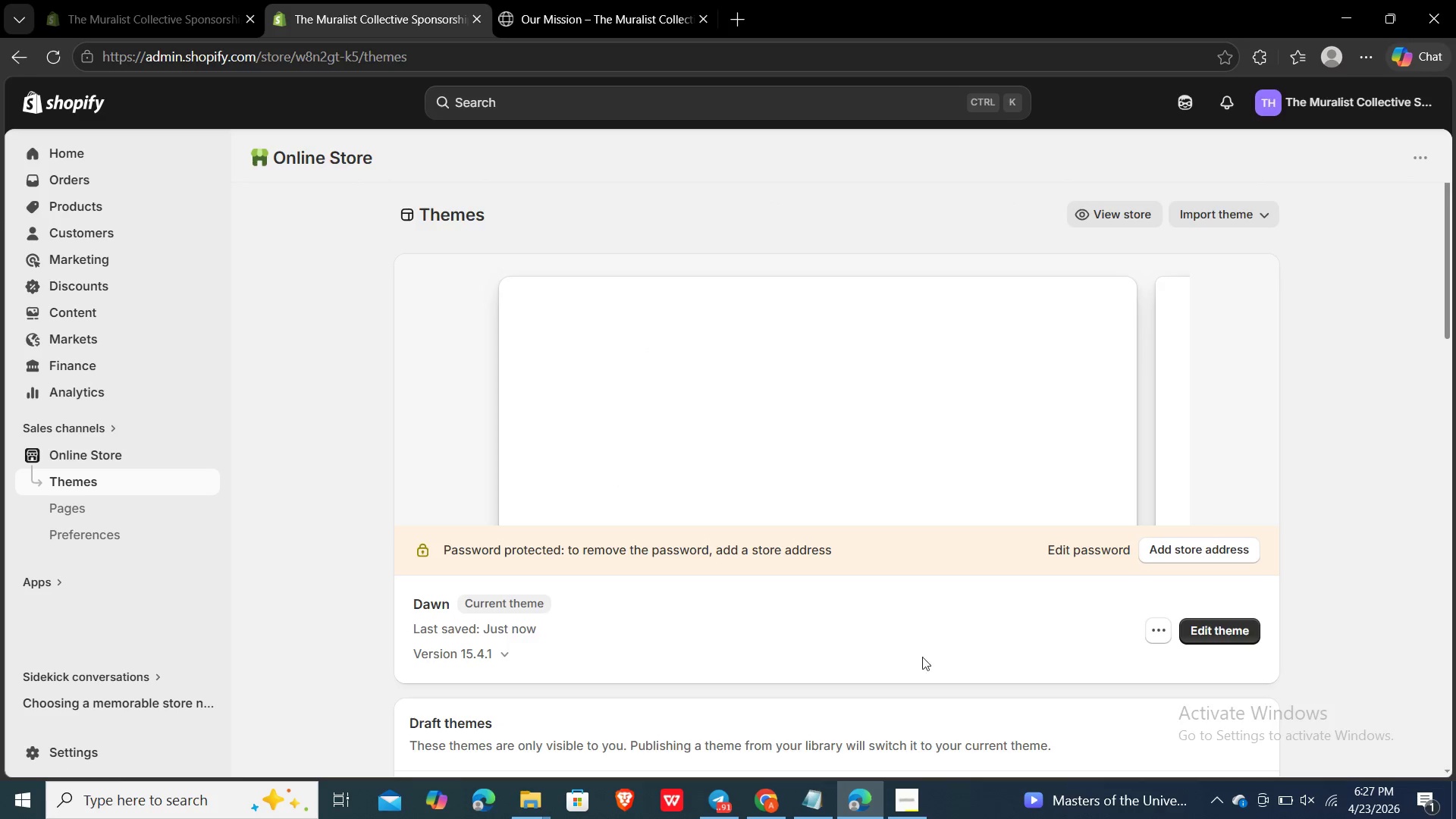 
left_click([807, 783])
 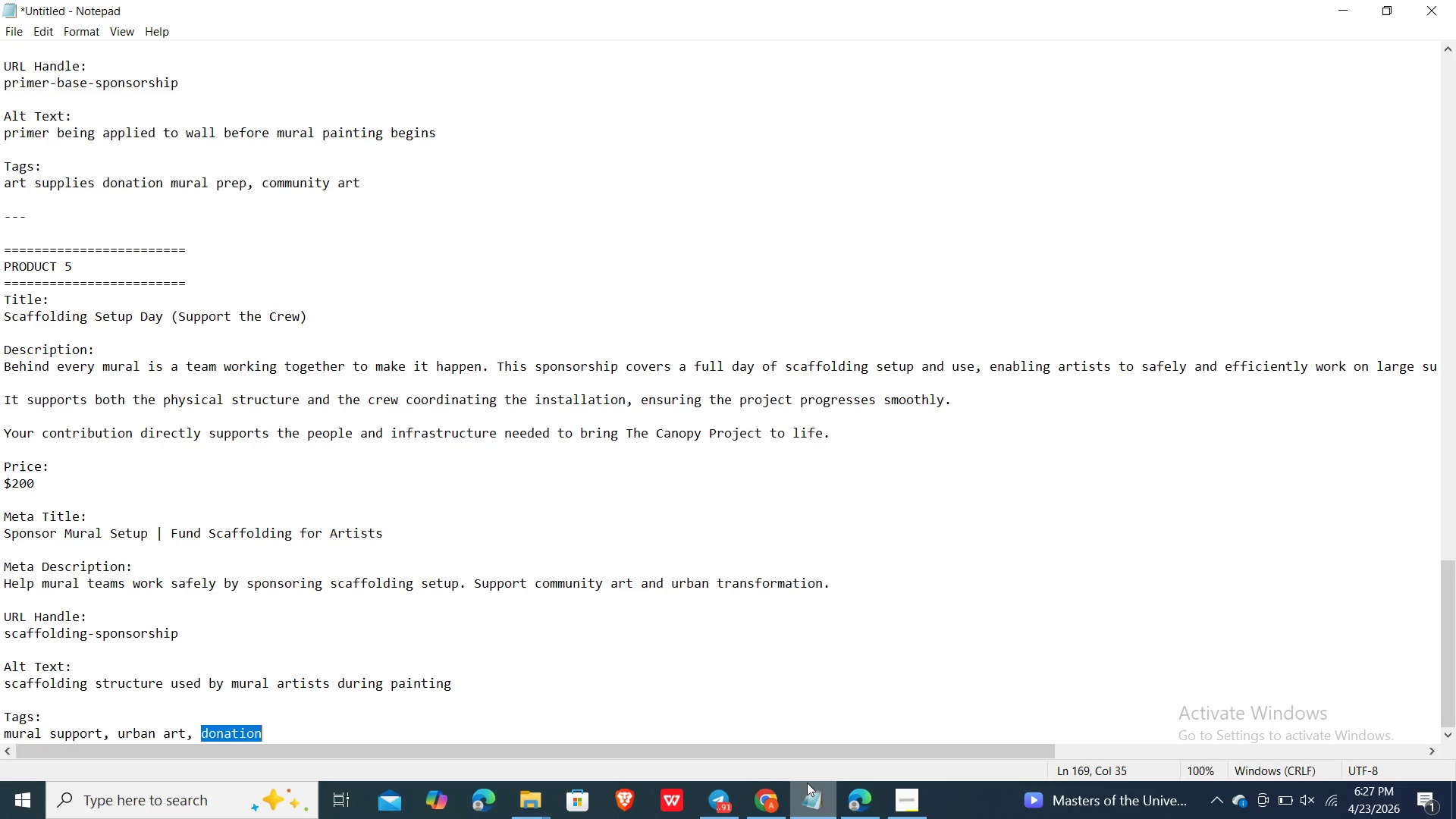 
left_click([807, 783])
 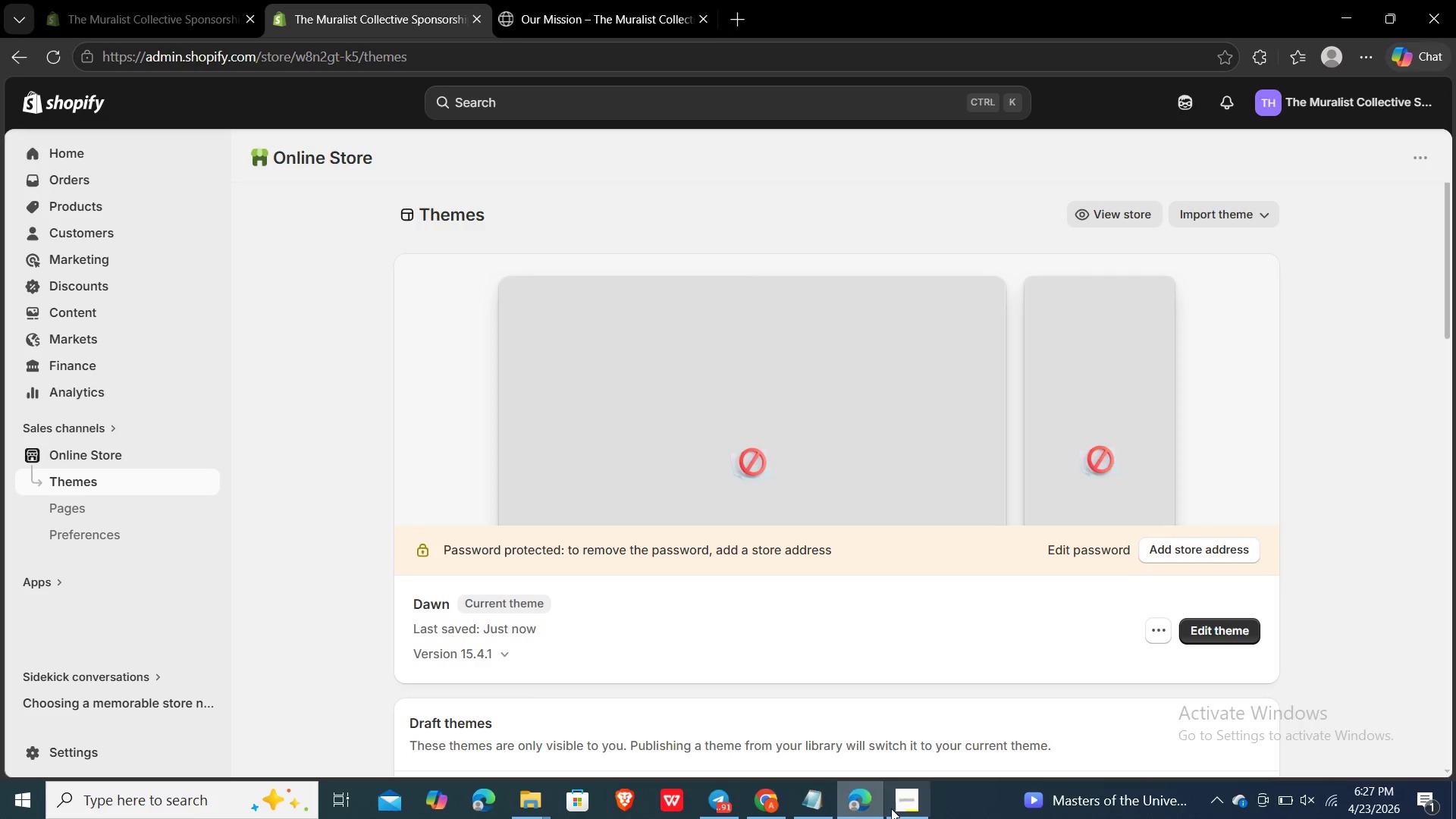 
left_click([899, 811])